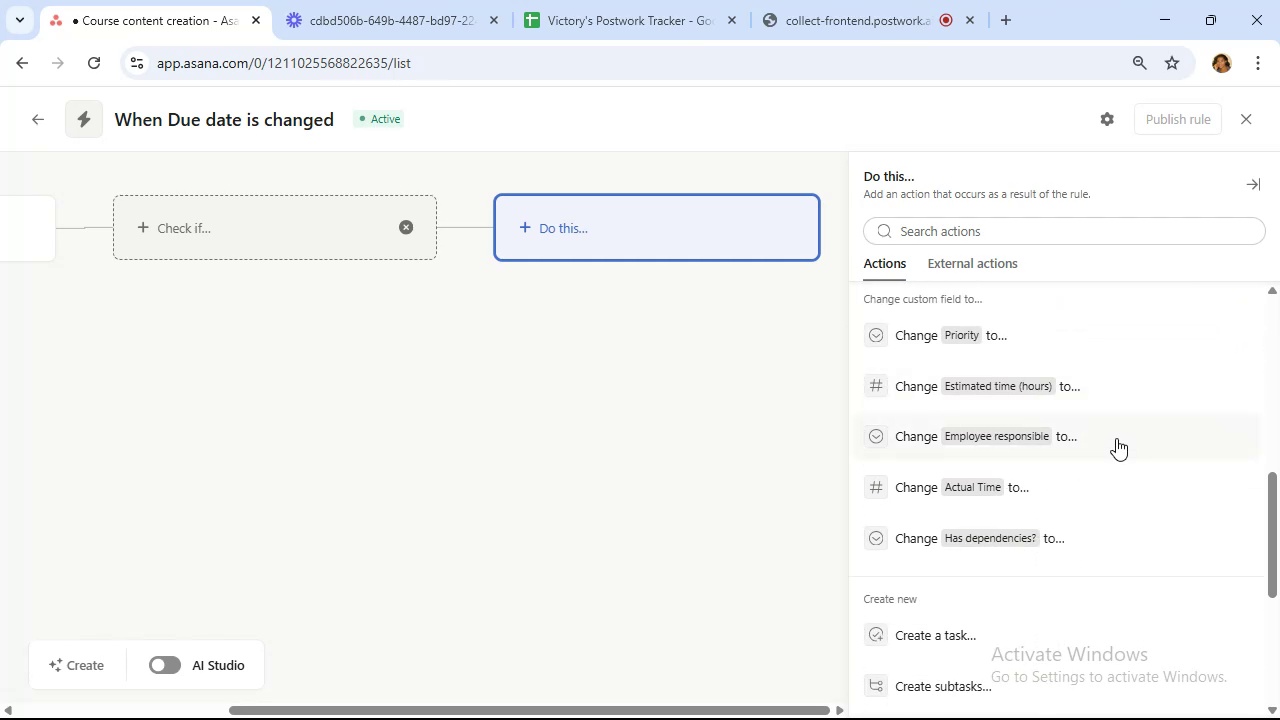 
wait(6.1)
 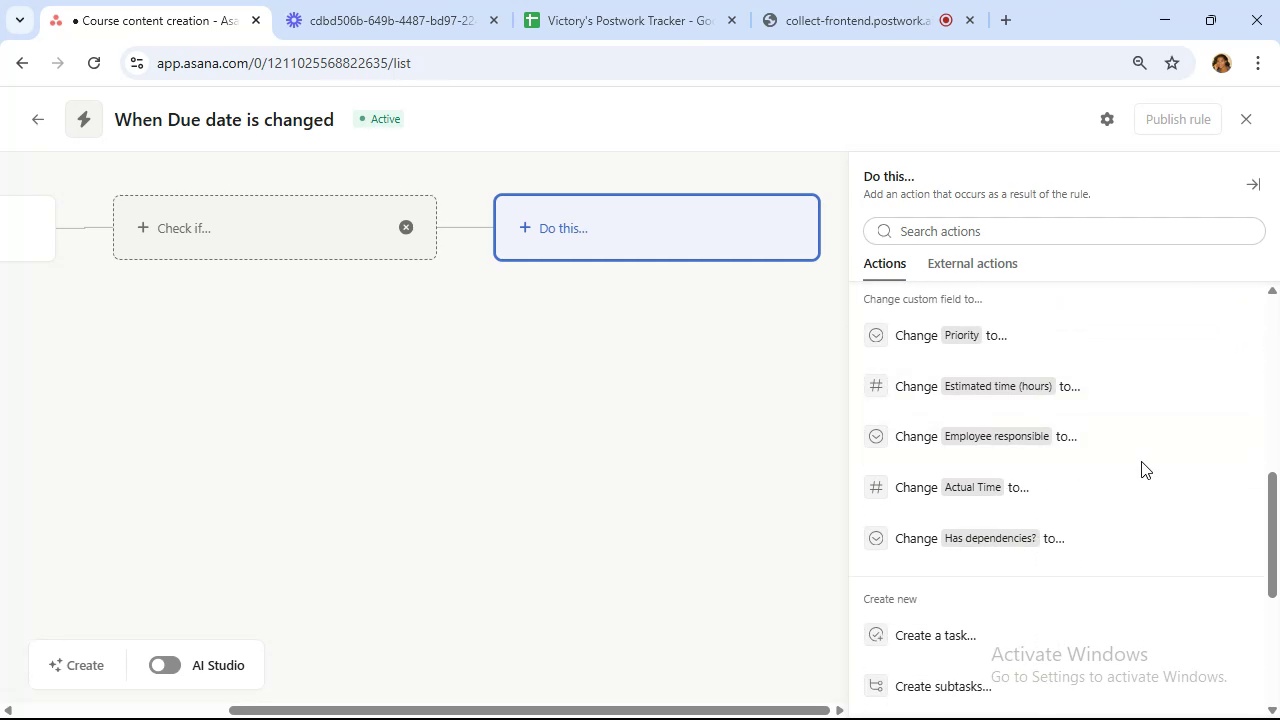 
left_click([1118, 439])
 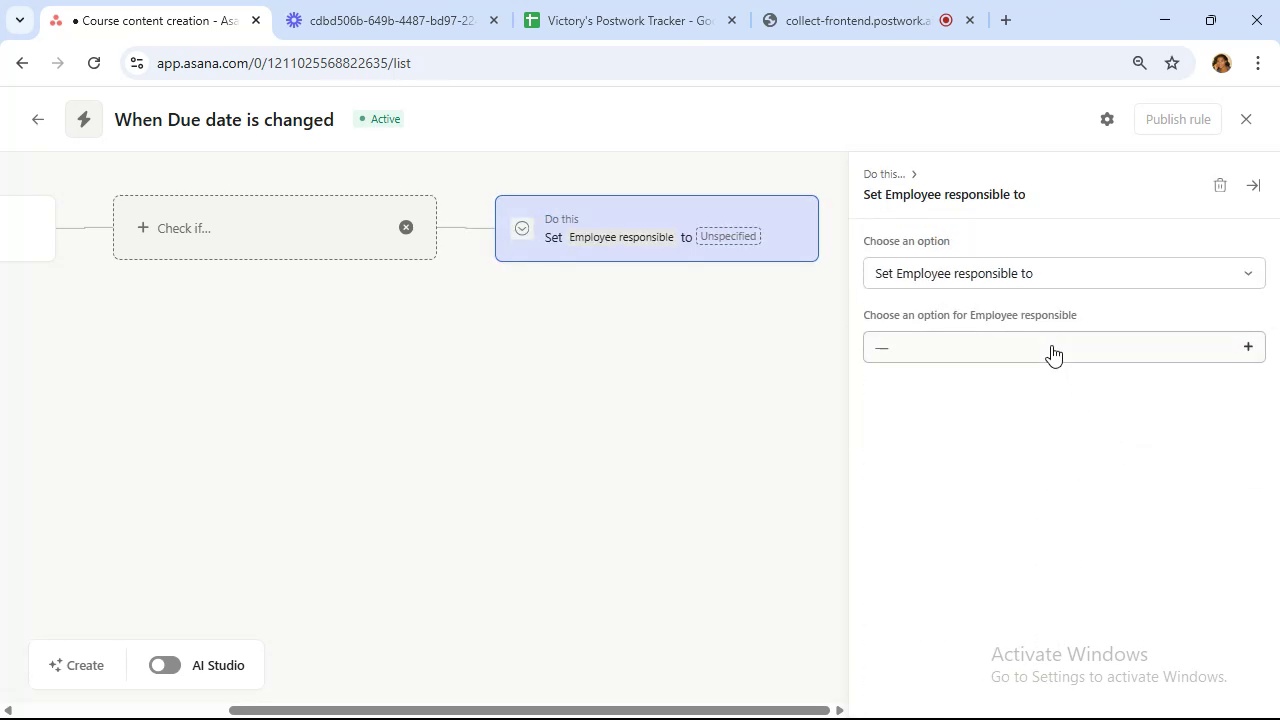 
left_click([1050, 344])
 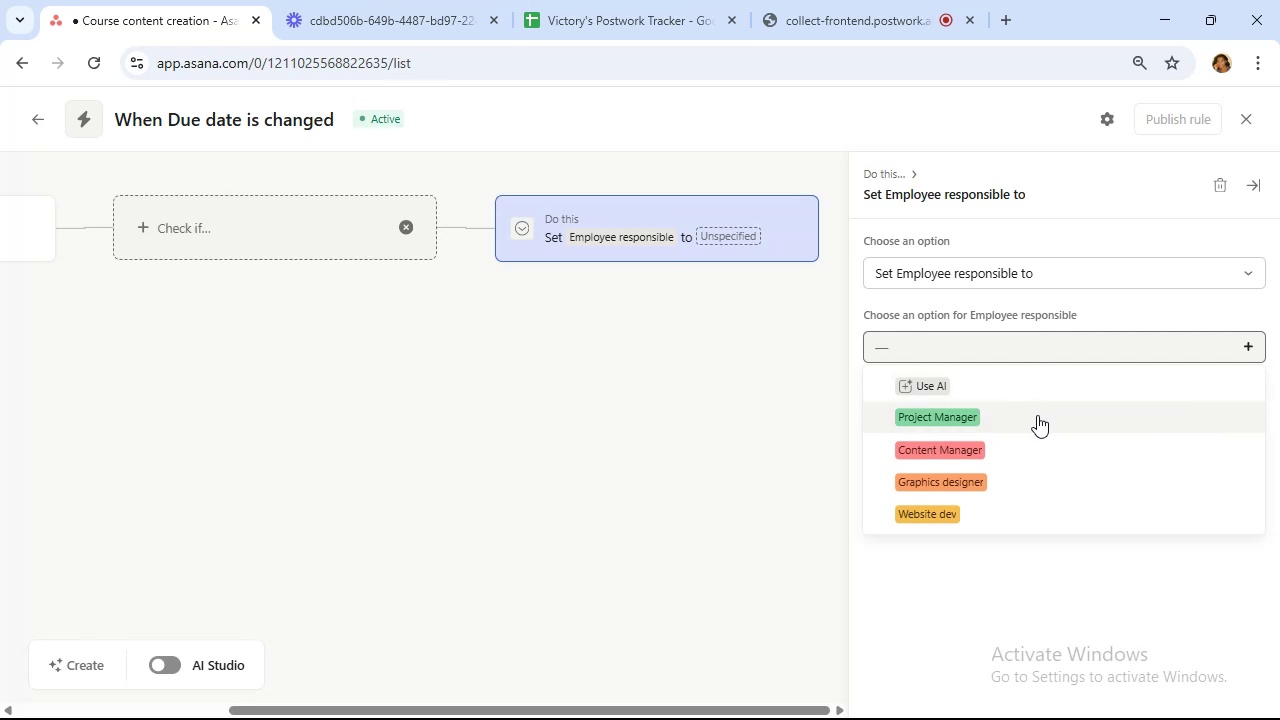 
left_click([1037, 415])
 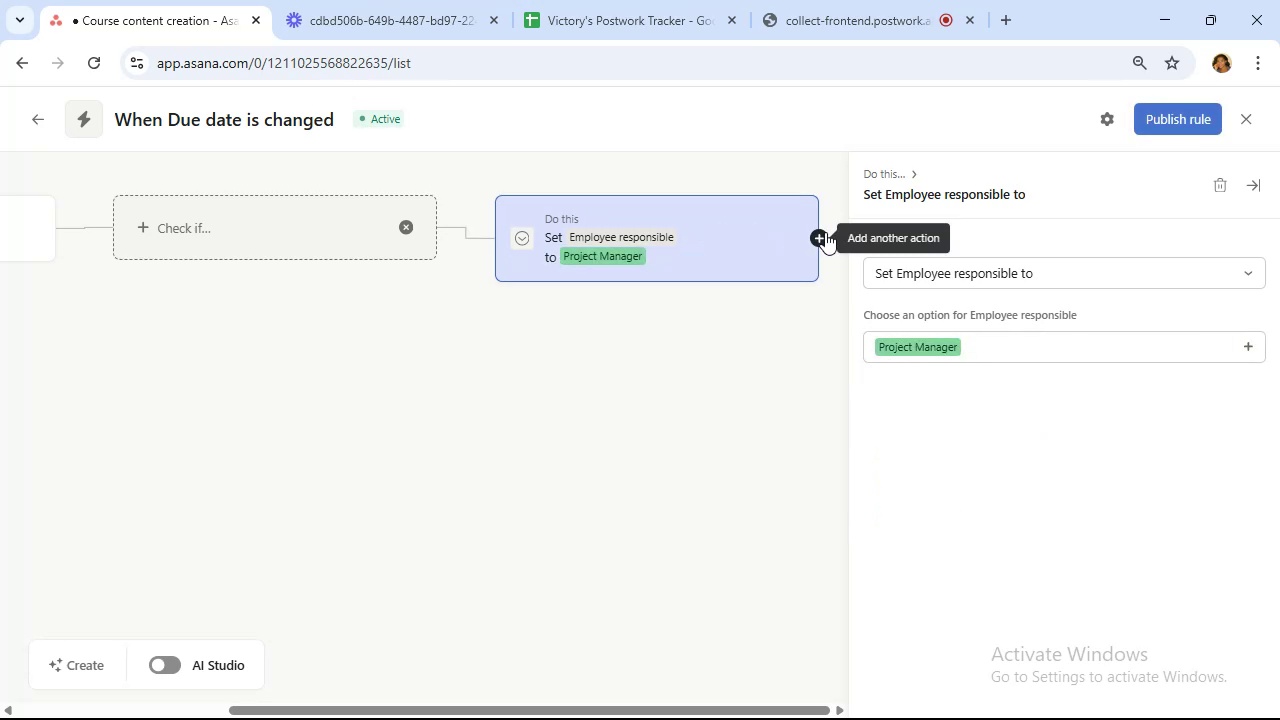 
left_click([817, 234])
 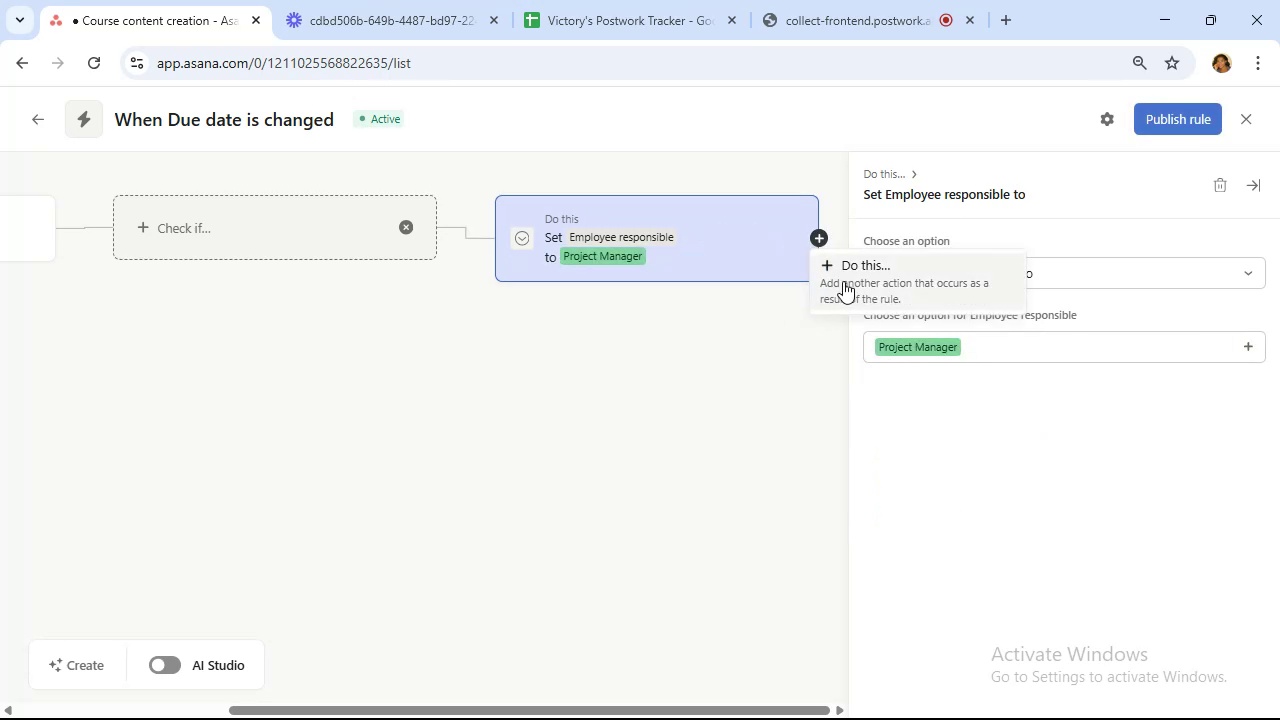 
left_click([857, 276])
 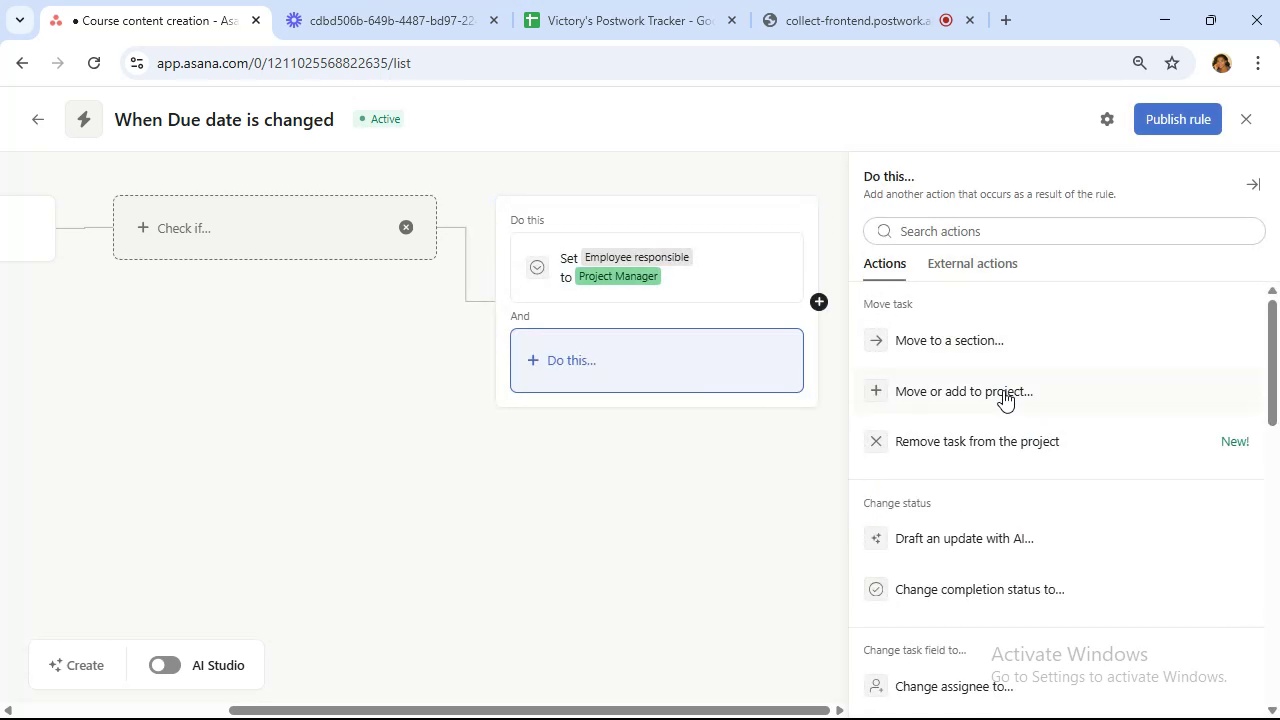 
scroll: coordinate [1003, 387], scroll_direction: down, amount: 14.0
 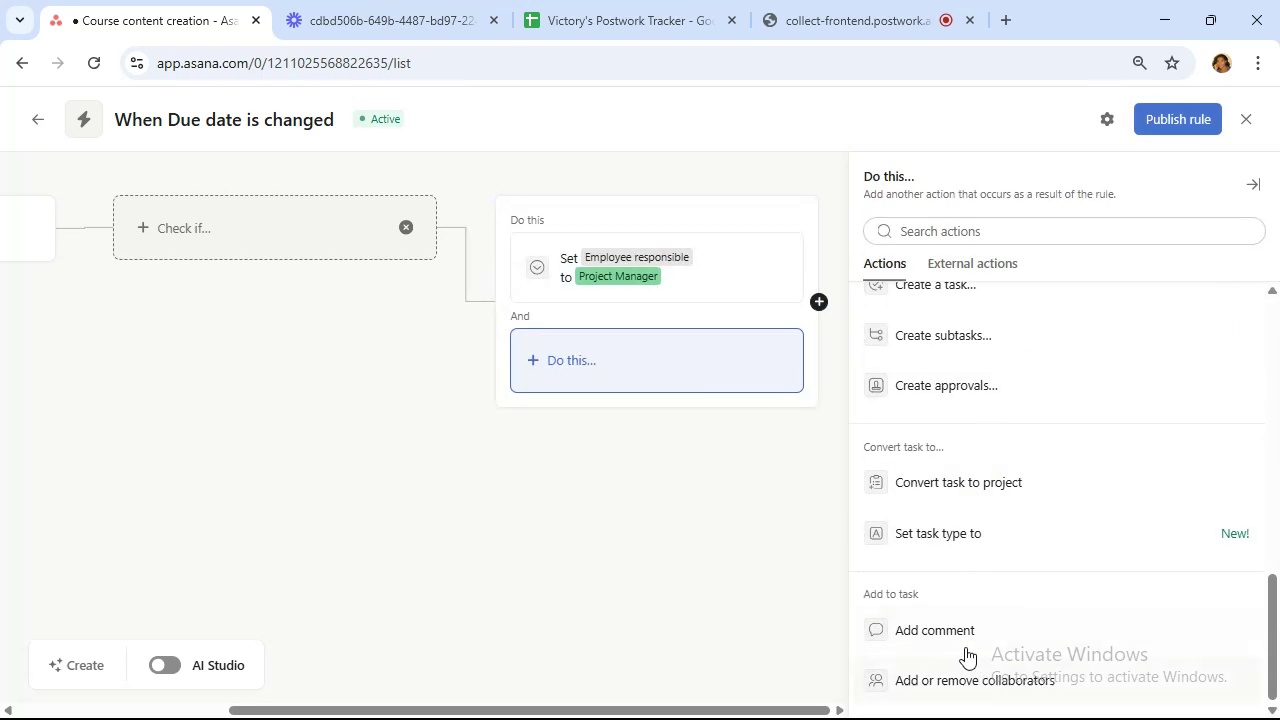 
left_click([960, 638])
 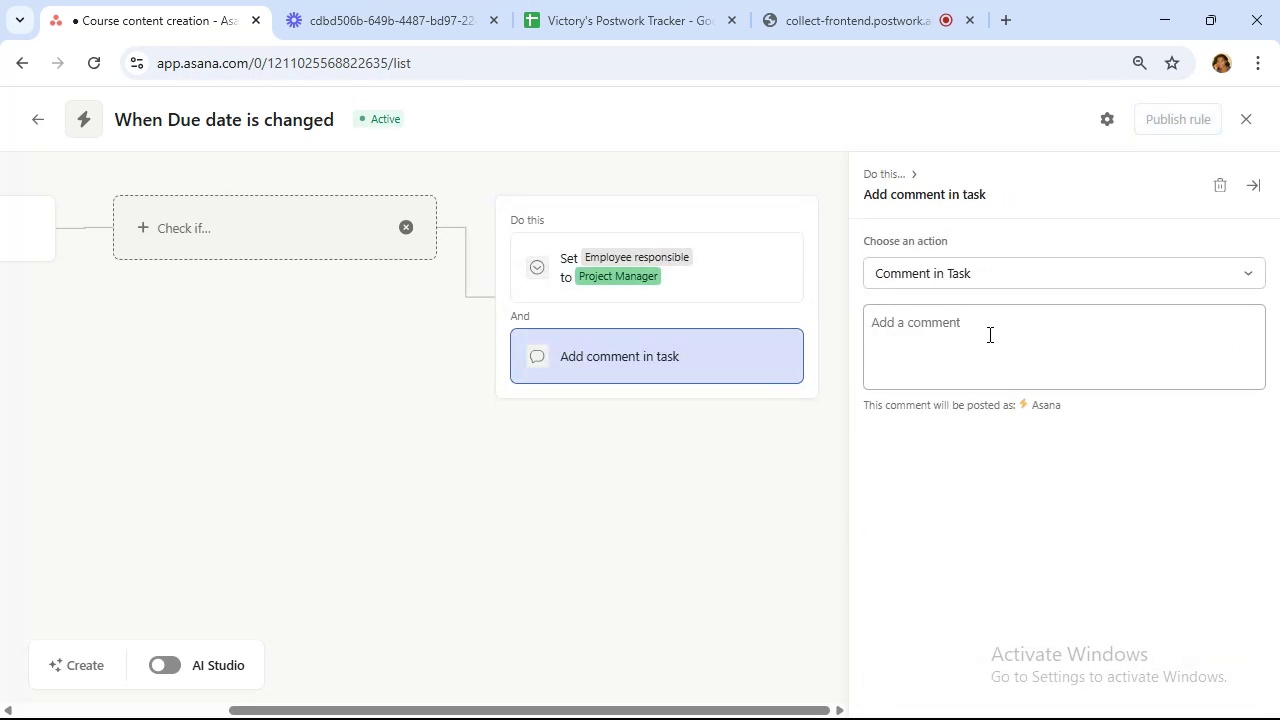 
left_click([987, 334])
 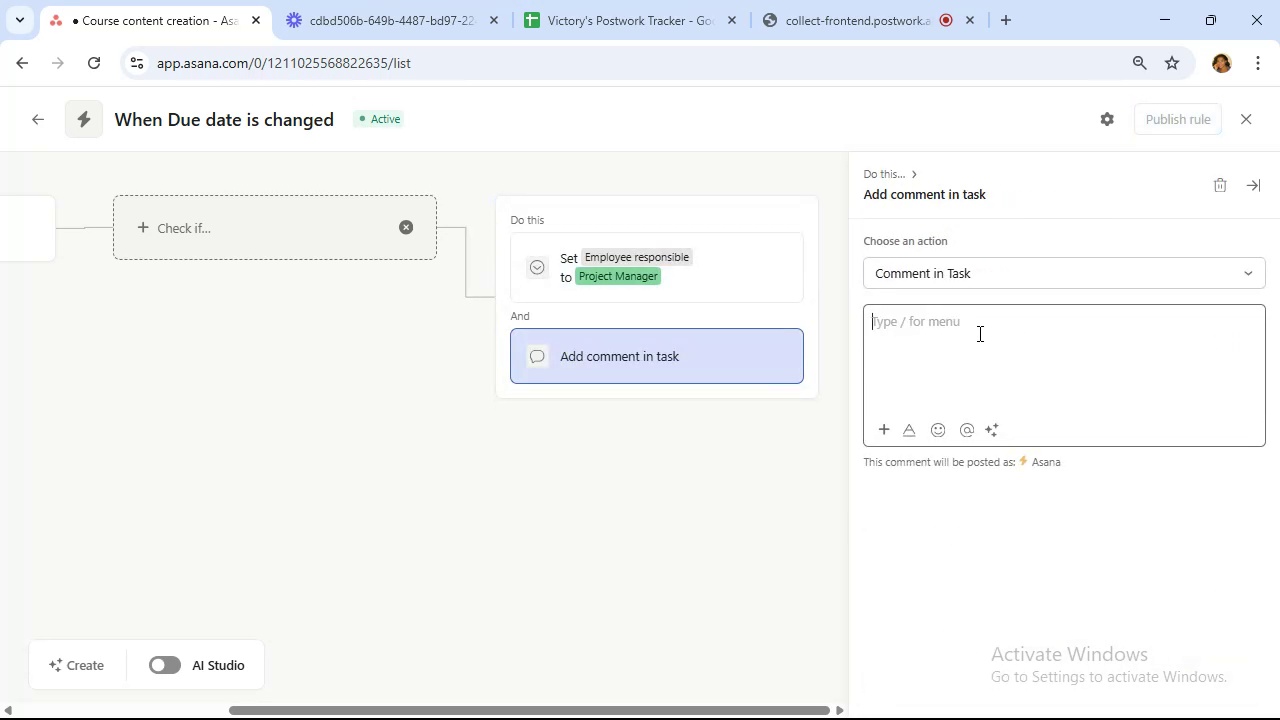 
type(Due date for )
 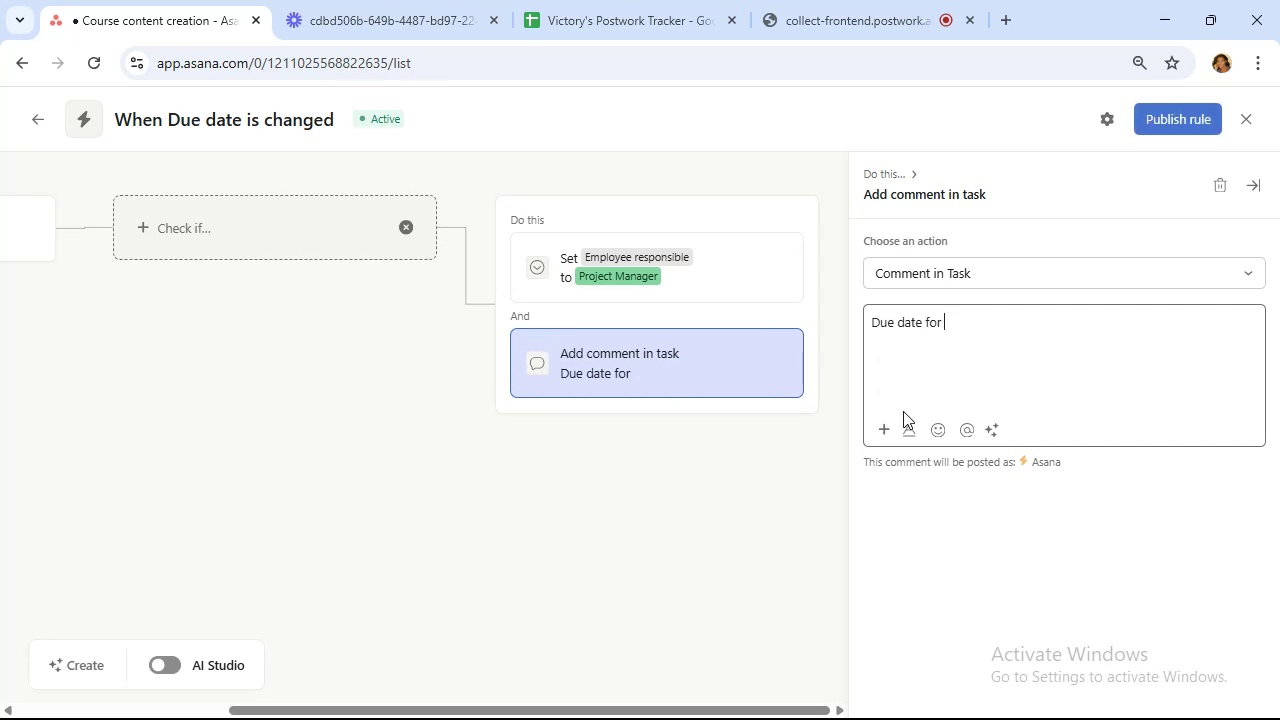 
left_click([880, 424])
 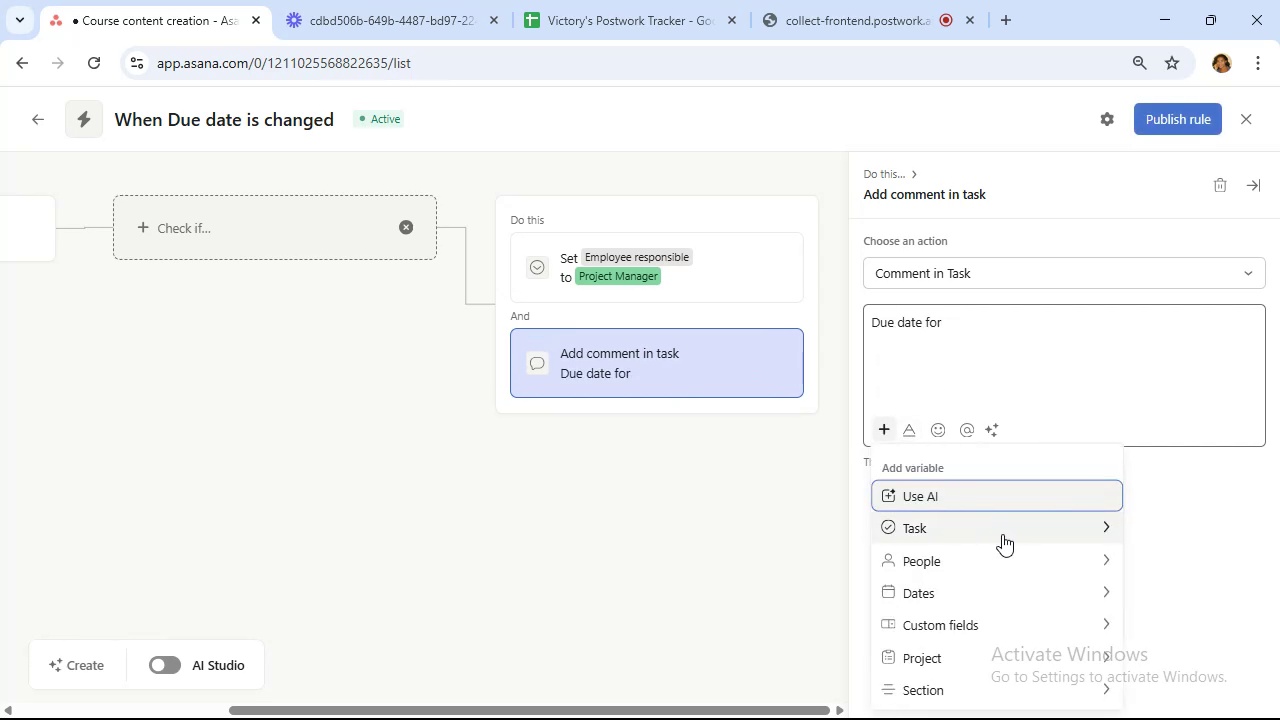 
left_click([1002, 534])
 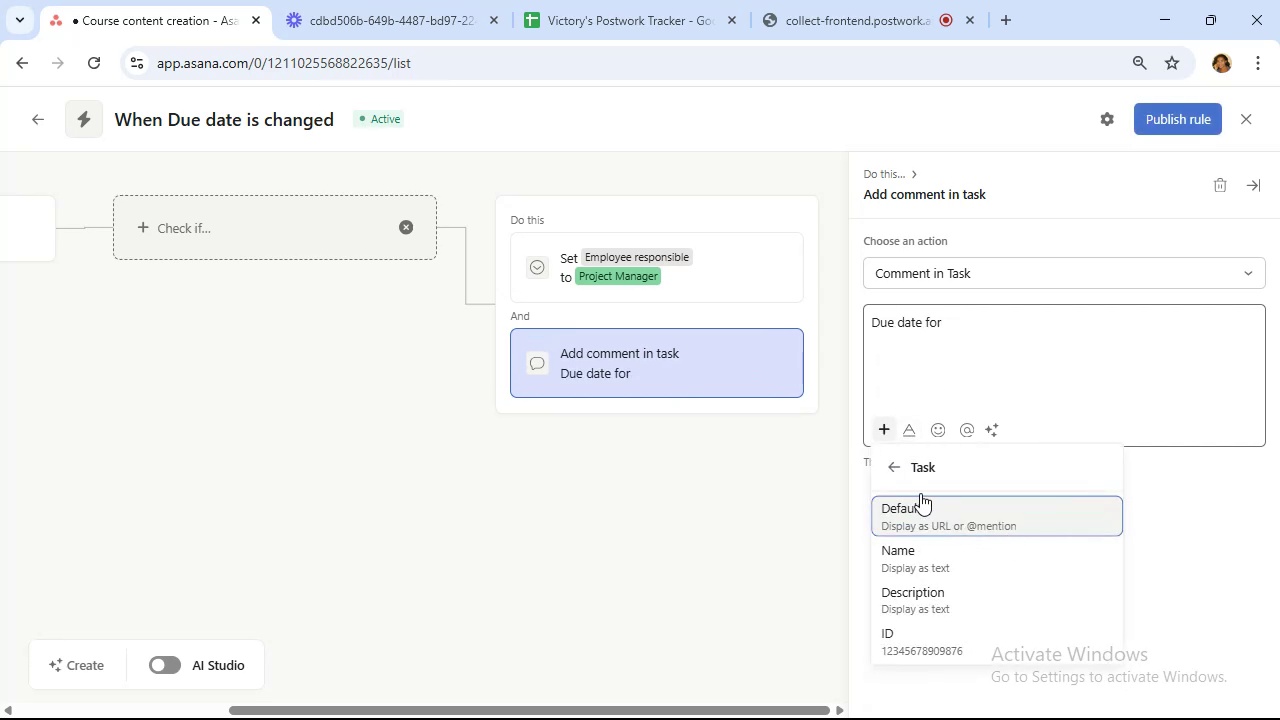 
left_click([889, 467])
 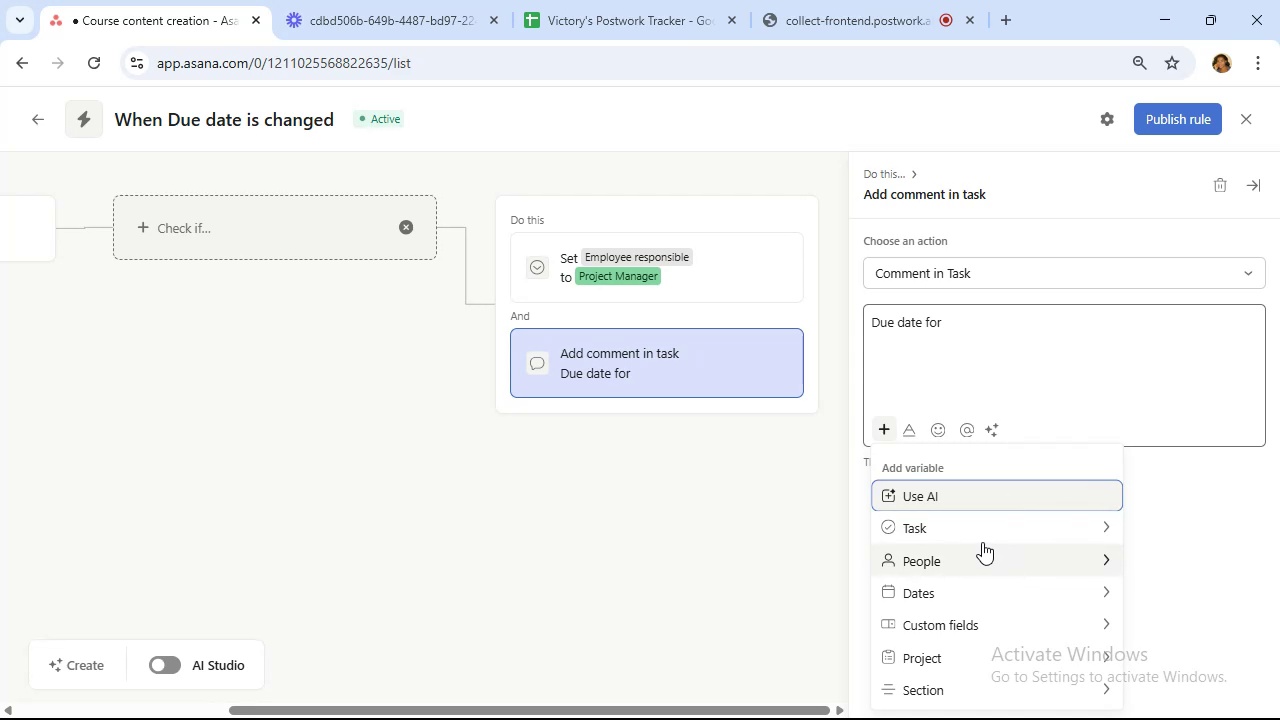 
scroll: coordinate [989, 526], scroll_direction: down, amount: 2.0
 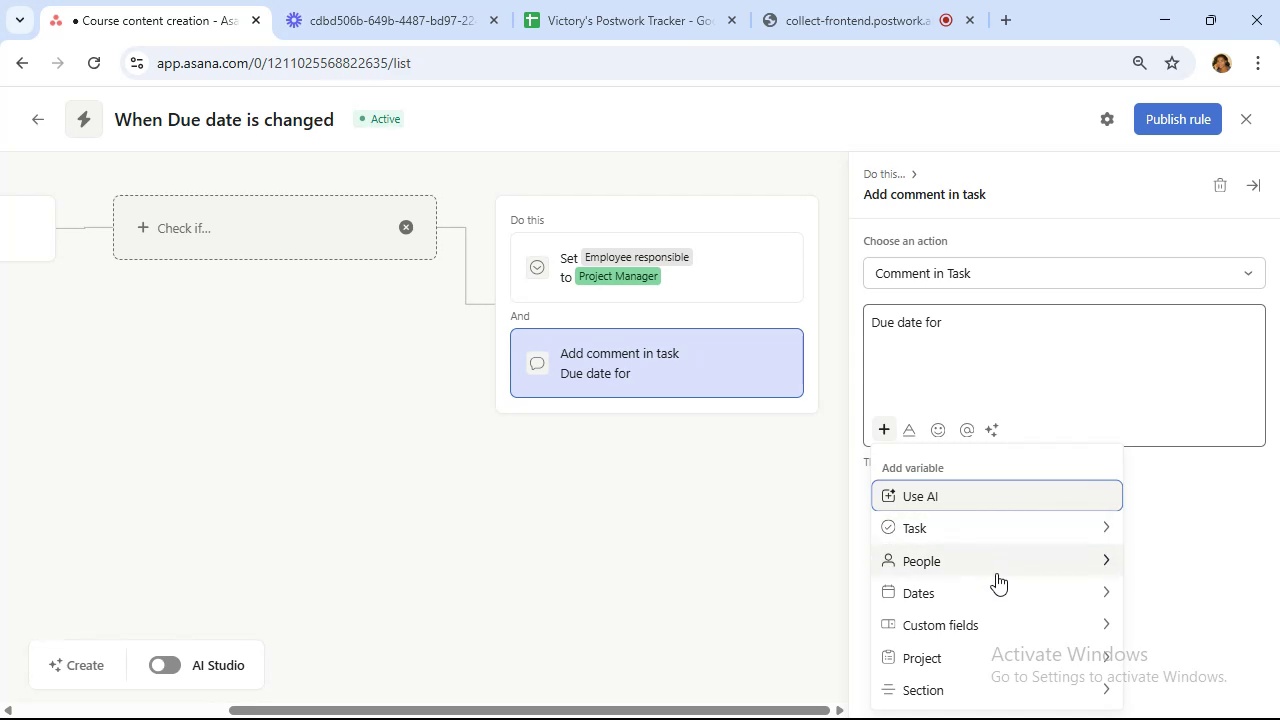 
mouse_move([1029, 658])
 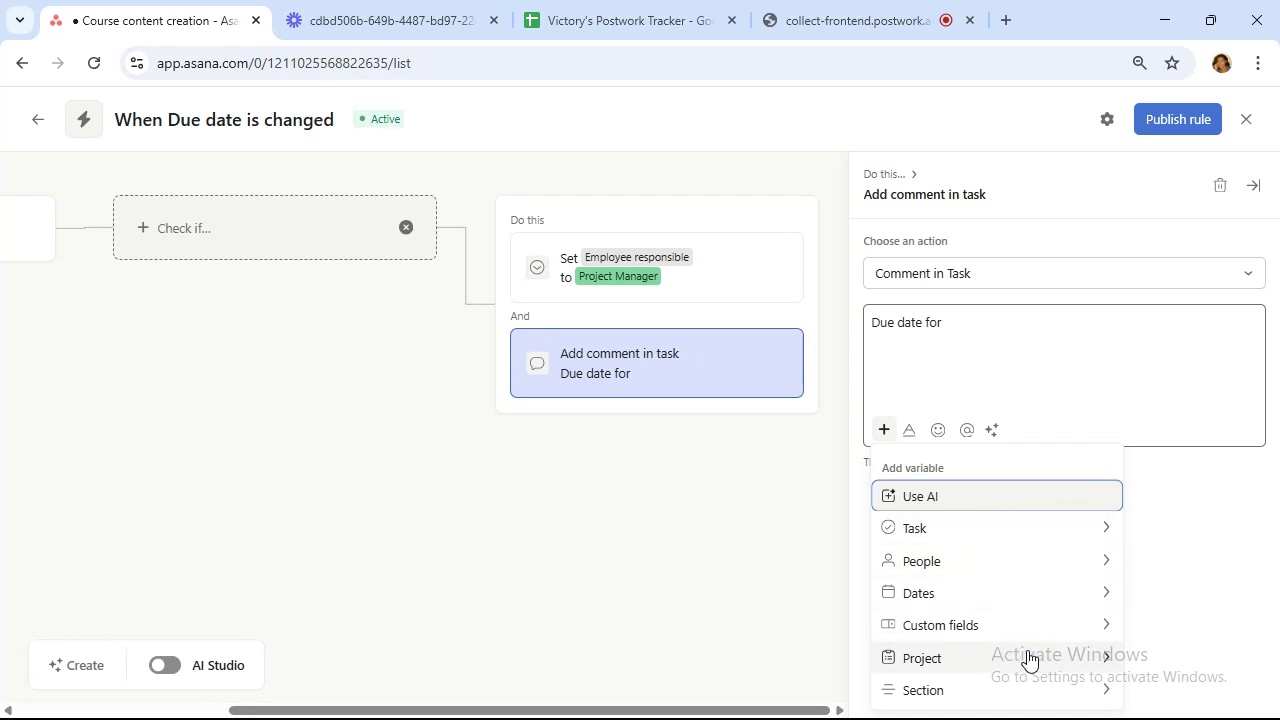 
wait(6.06)
 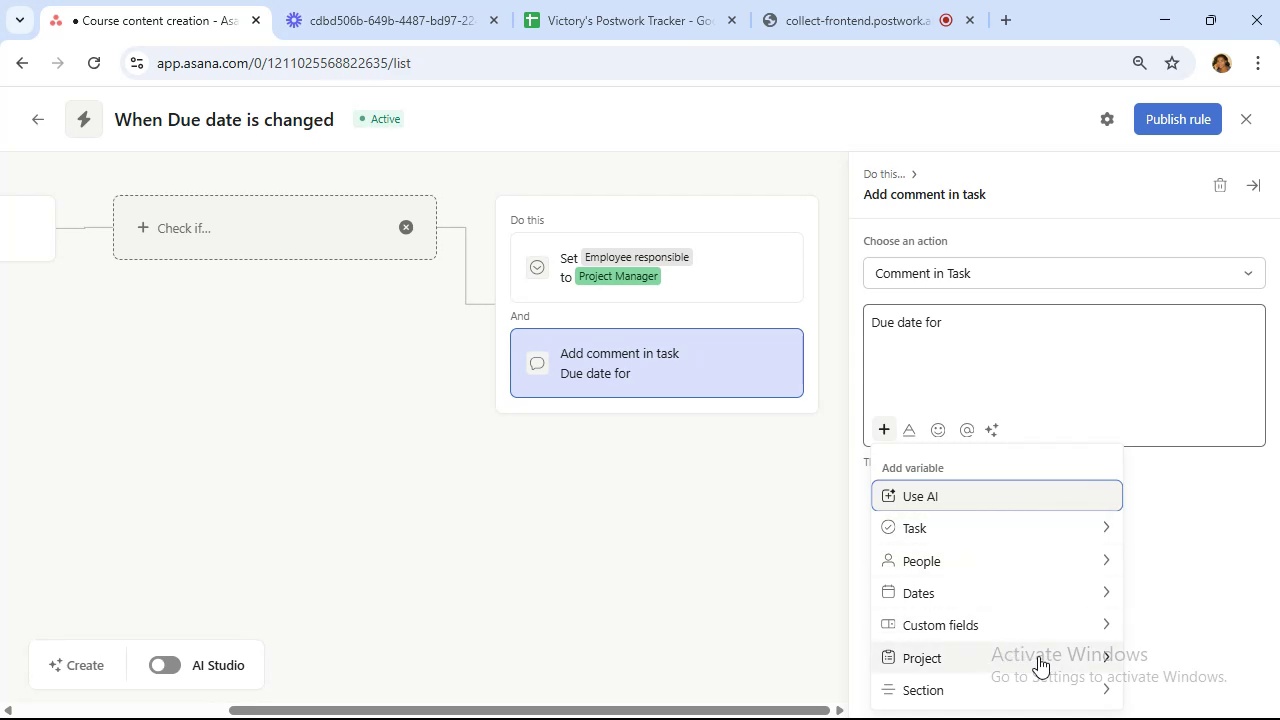 
left_click([1091, 536])
 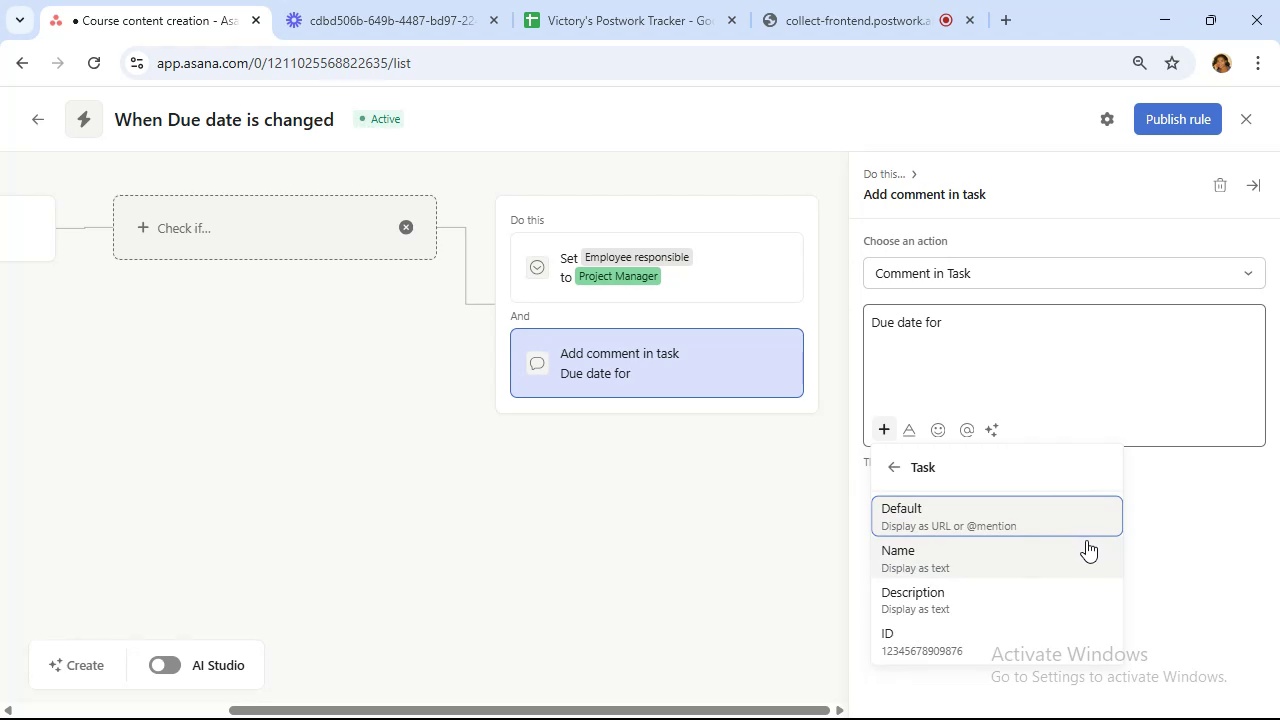 
wait(8.65)
 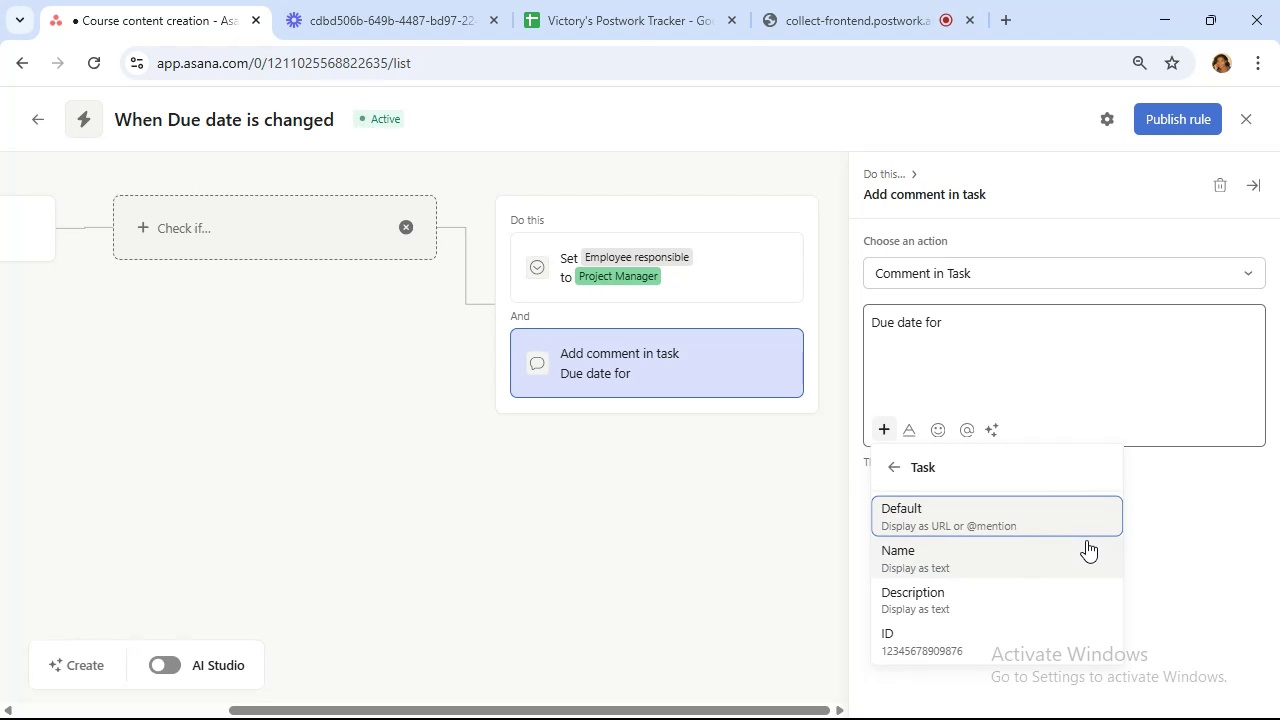 
left_click([1071, 508])
 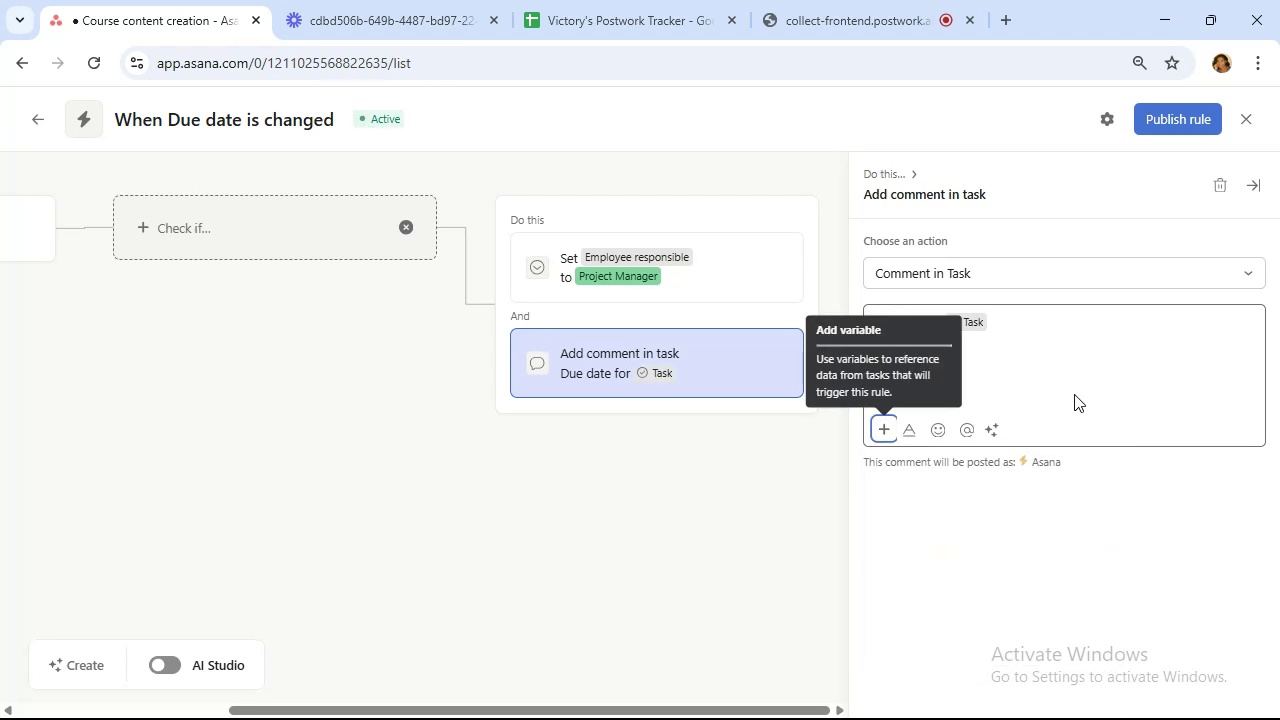 
left_click([1059, 327])
 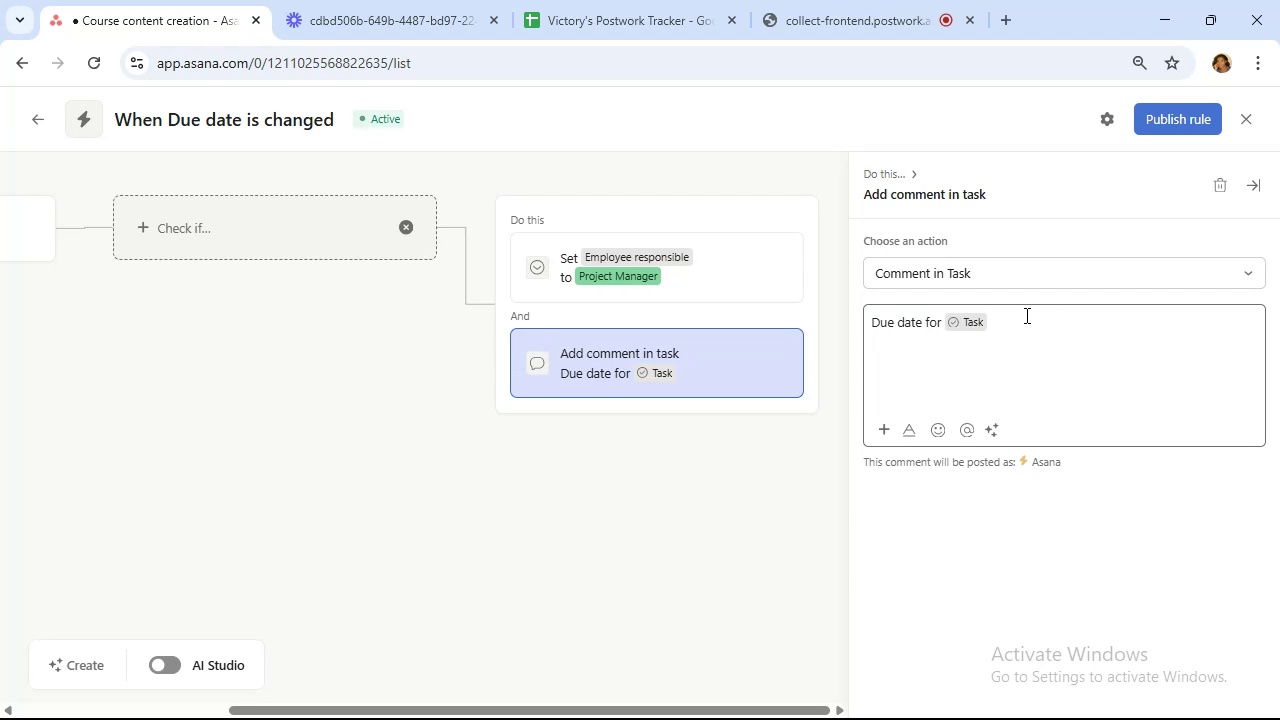 
type( has been changed)
 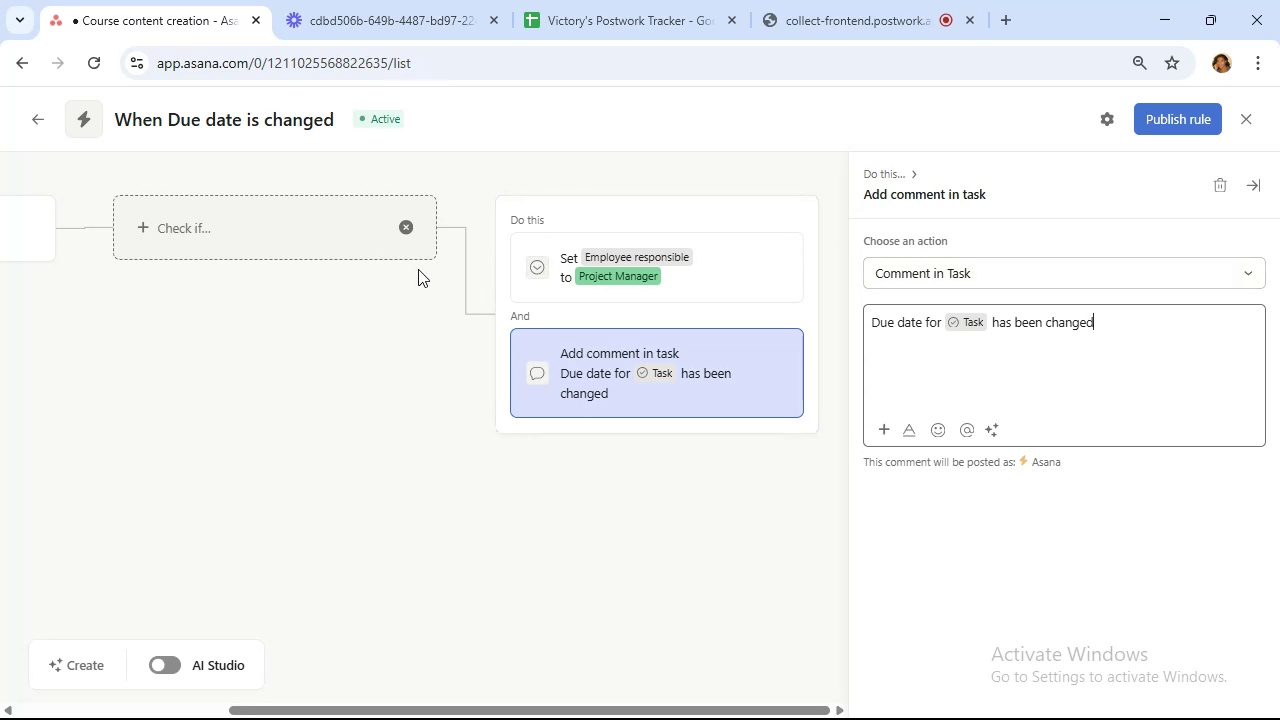 
wait(6.04)
 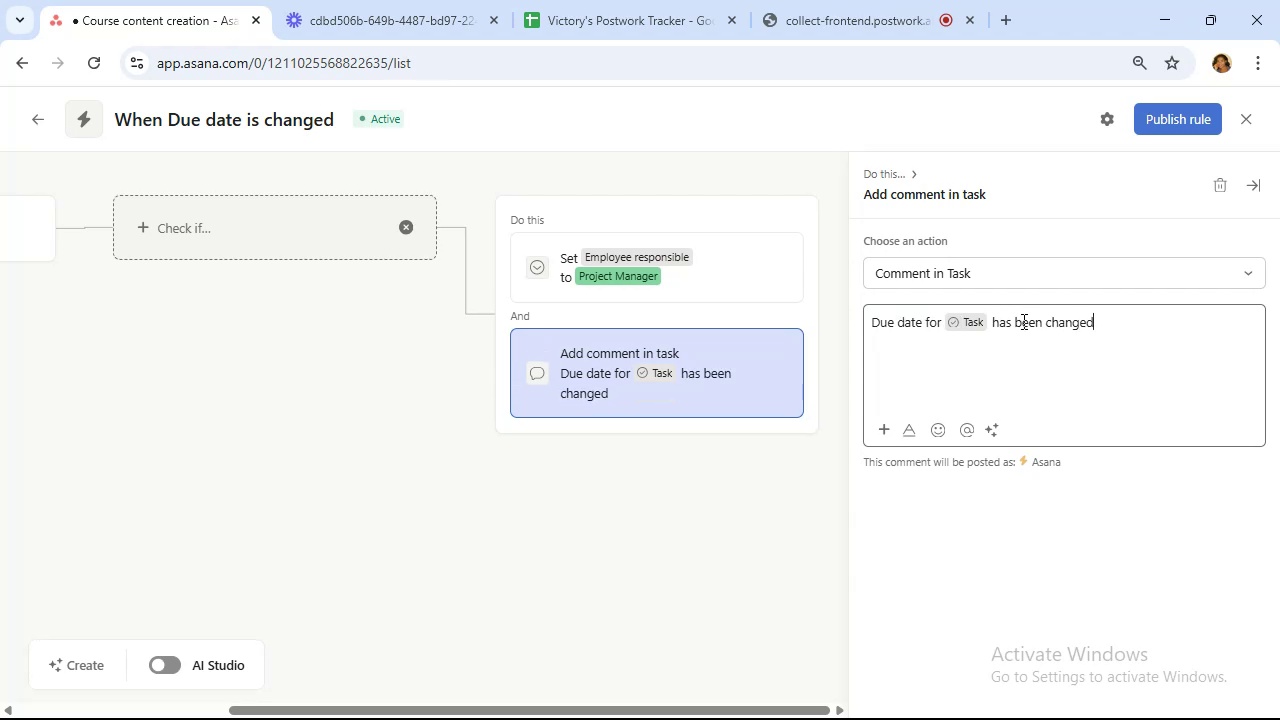 
left_click([1178, 122])
 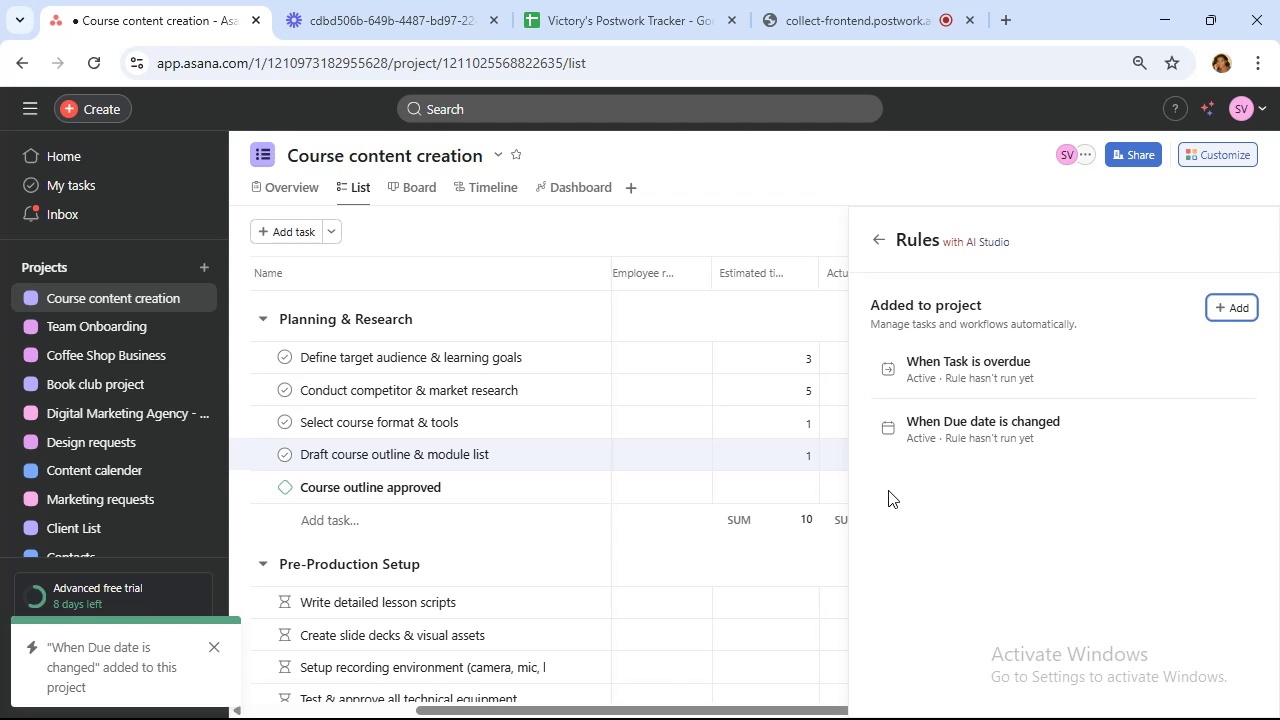 
wait(13.94)
 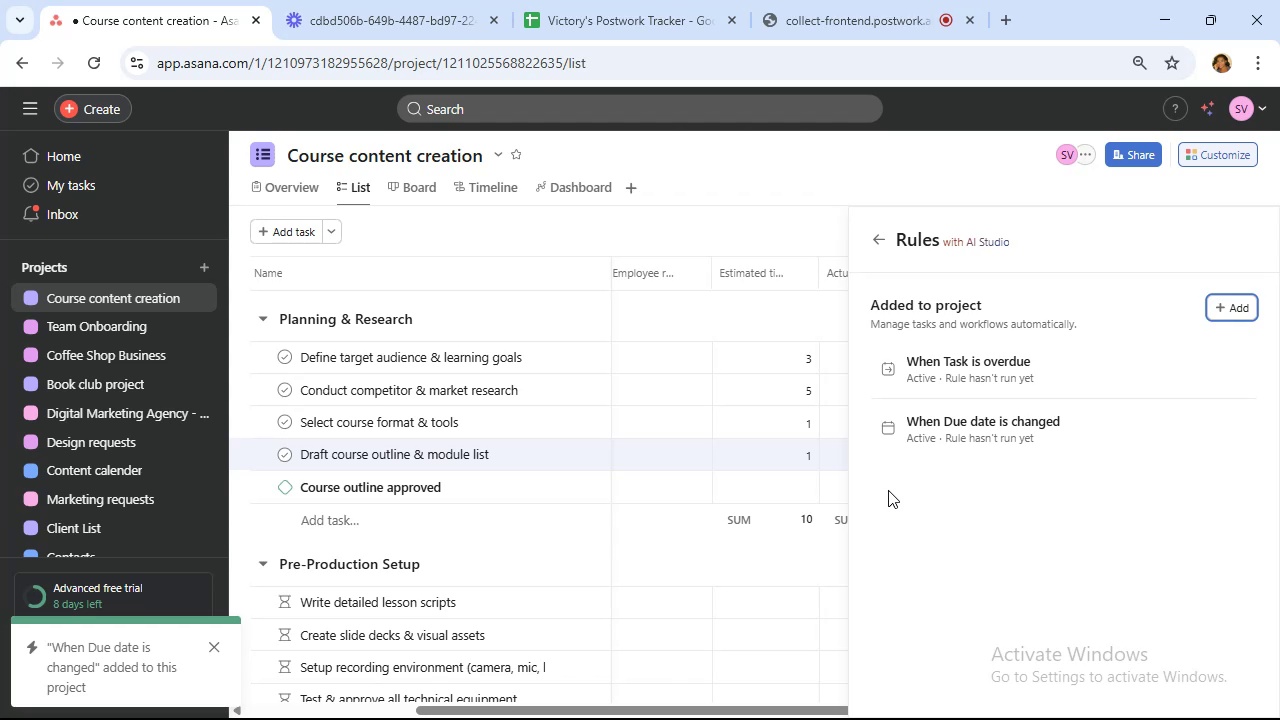 
mouse_move([1233, 242])
 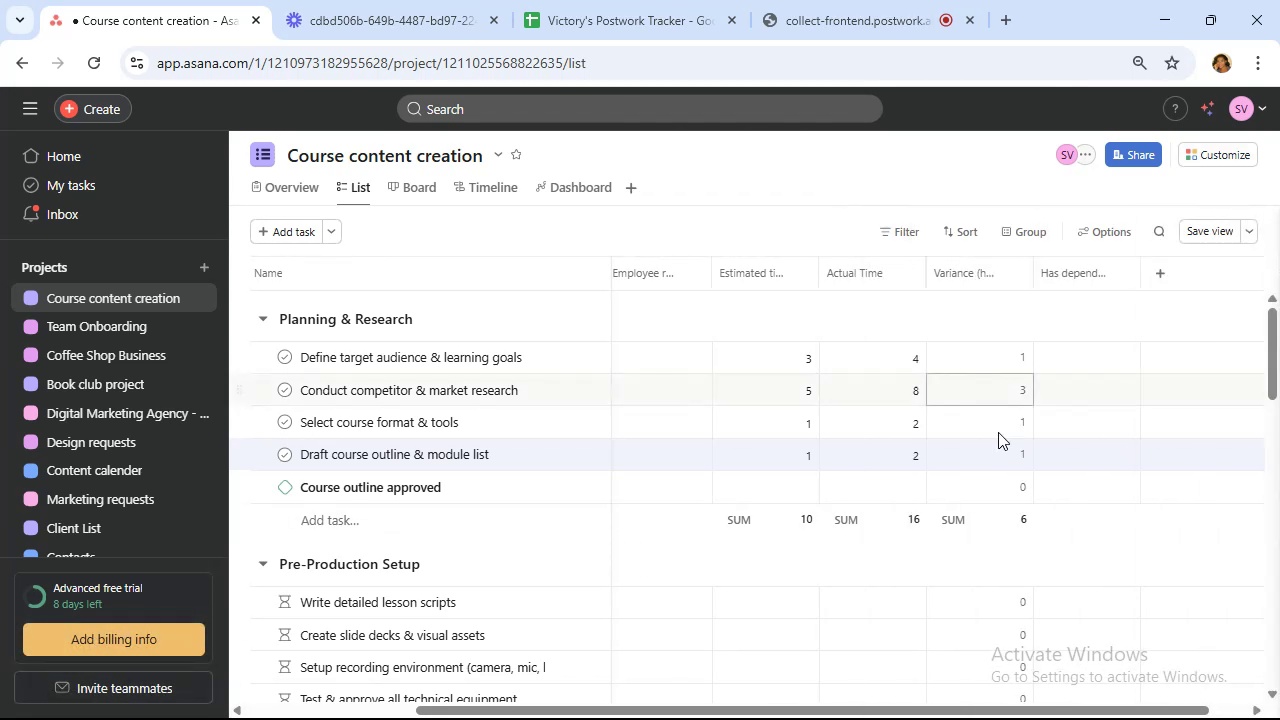 
mouse_move([812, 450])
 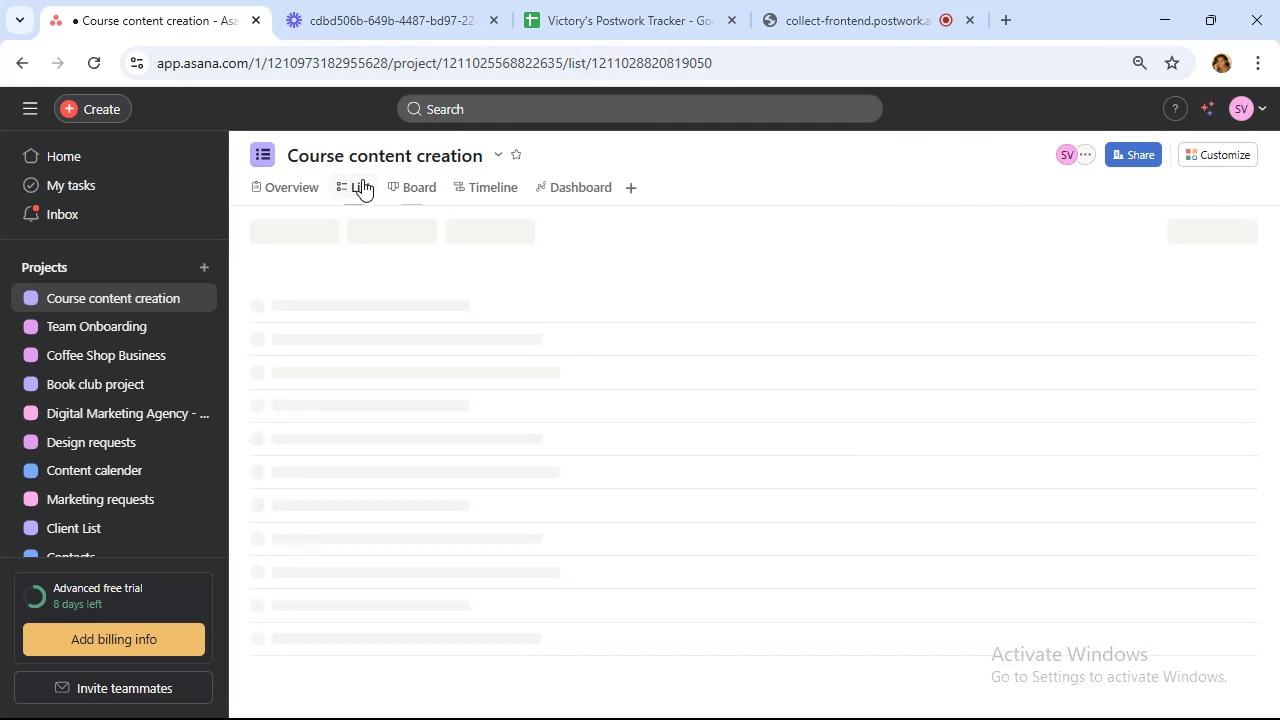 
wait(11.56)
 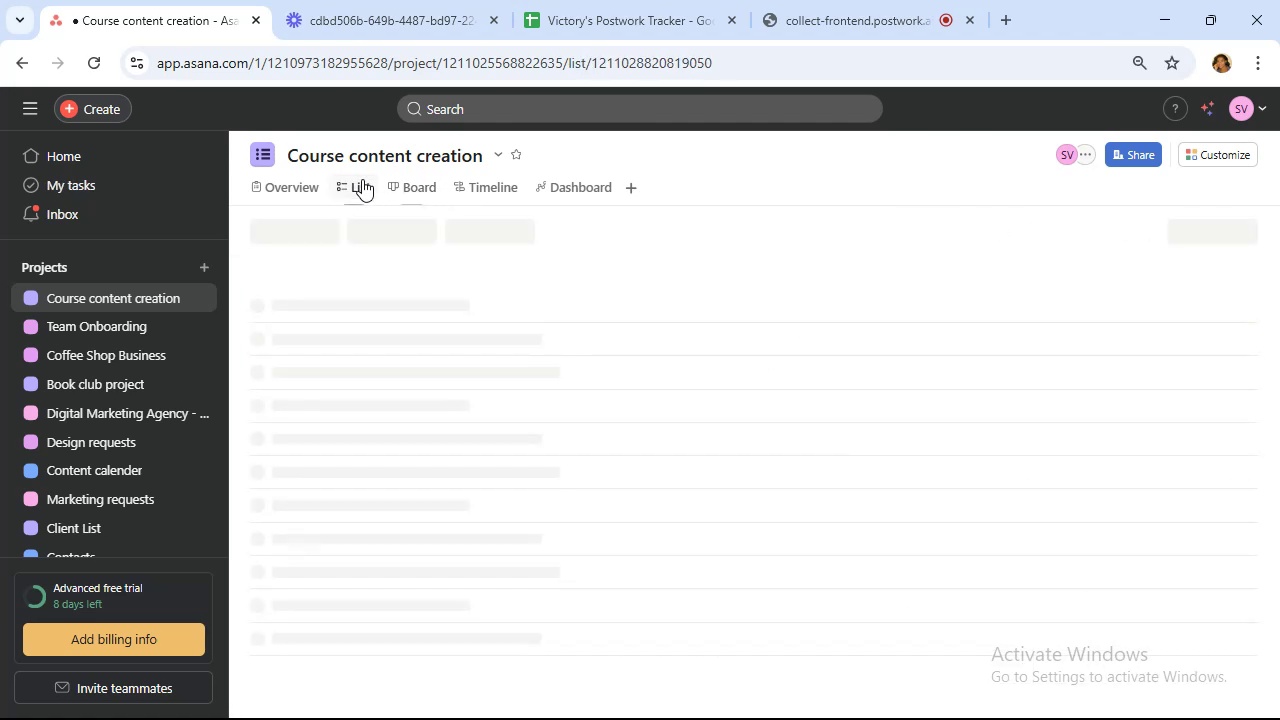 
left_click([824, 459])
 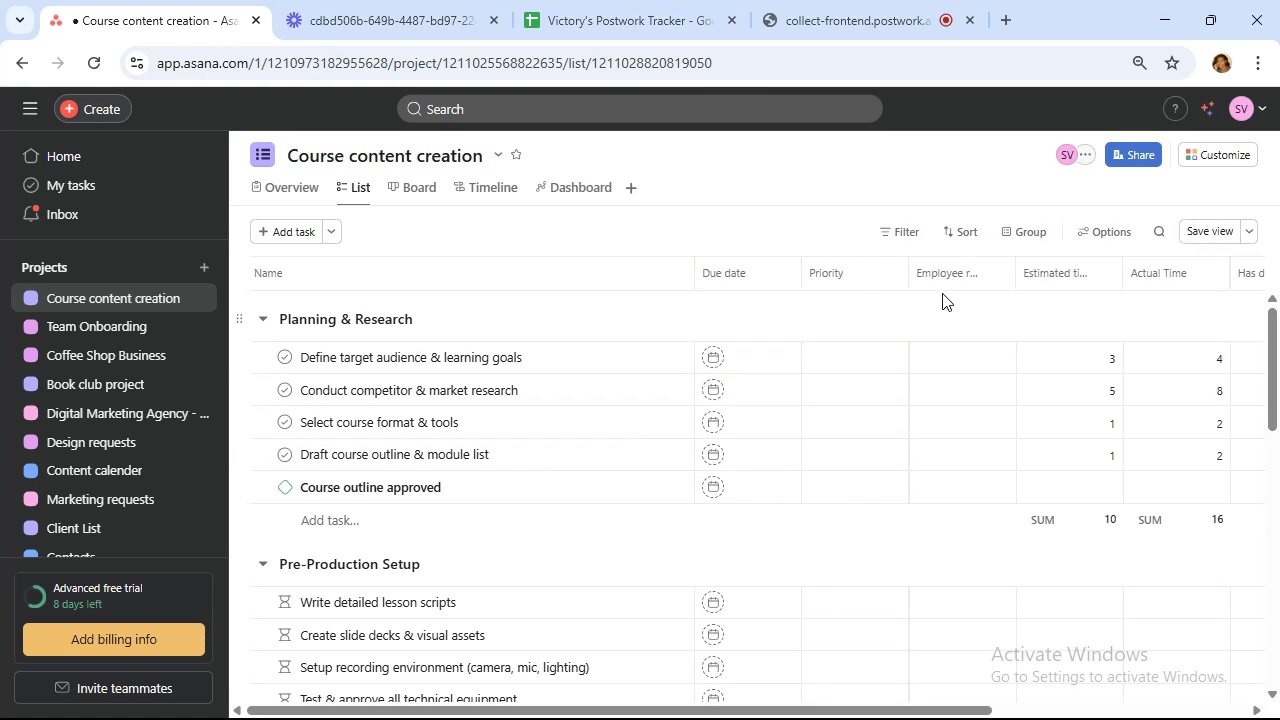 
left_click_drag(start_coordinate=[926, 271], to_coordinate=[716, 277])
 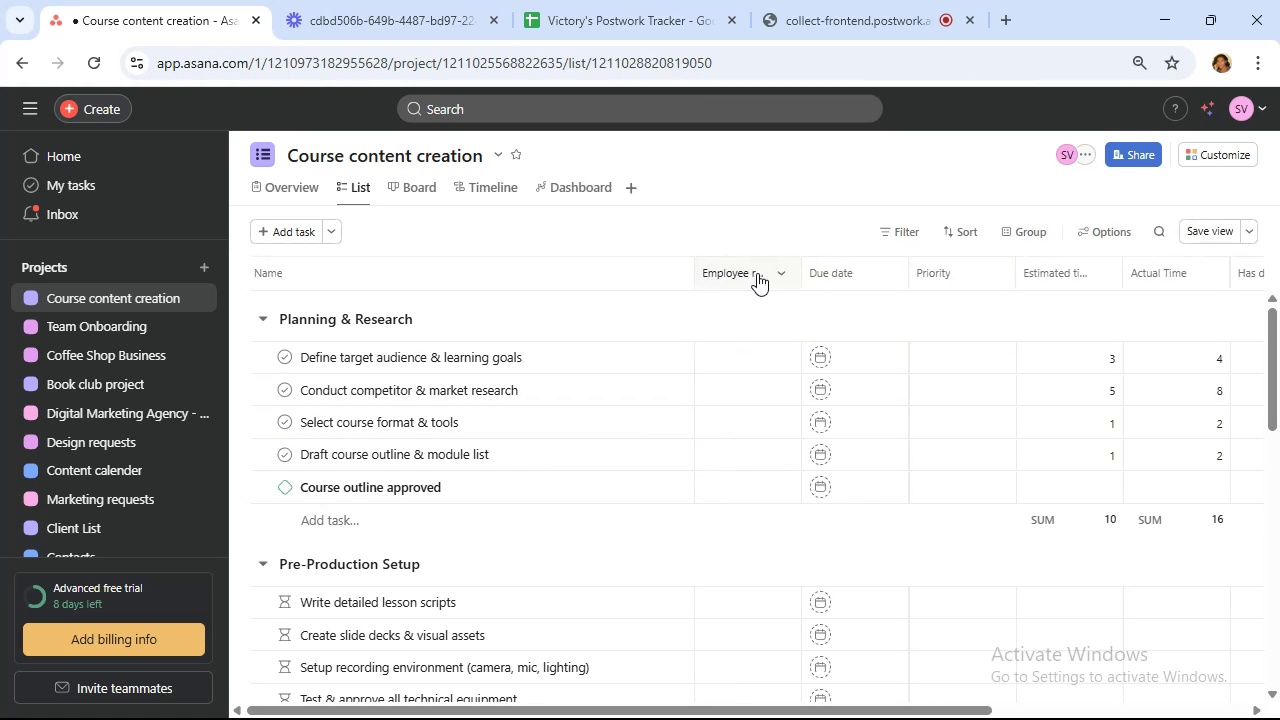 
mouse_move([827, 361])
 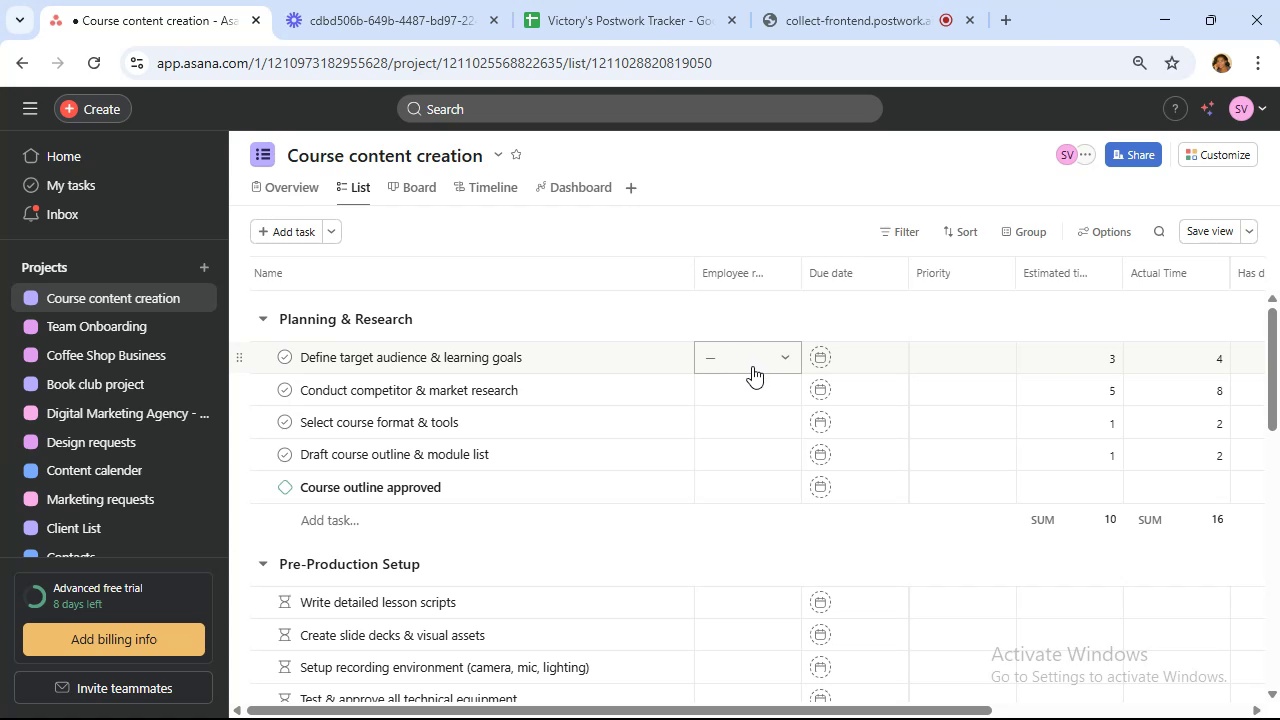 
wait(5.26)
 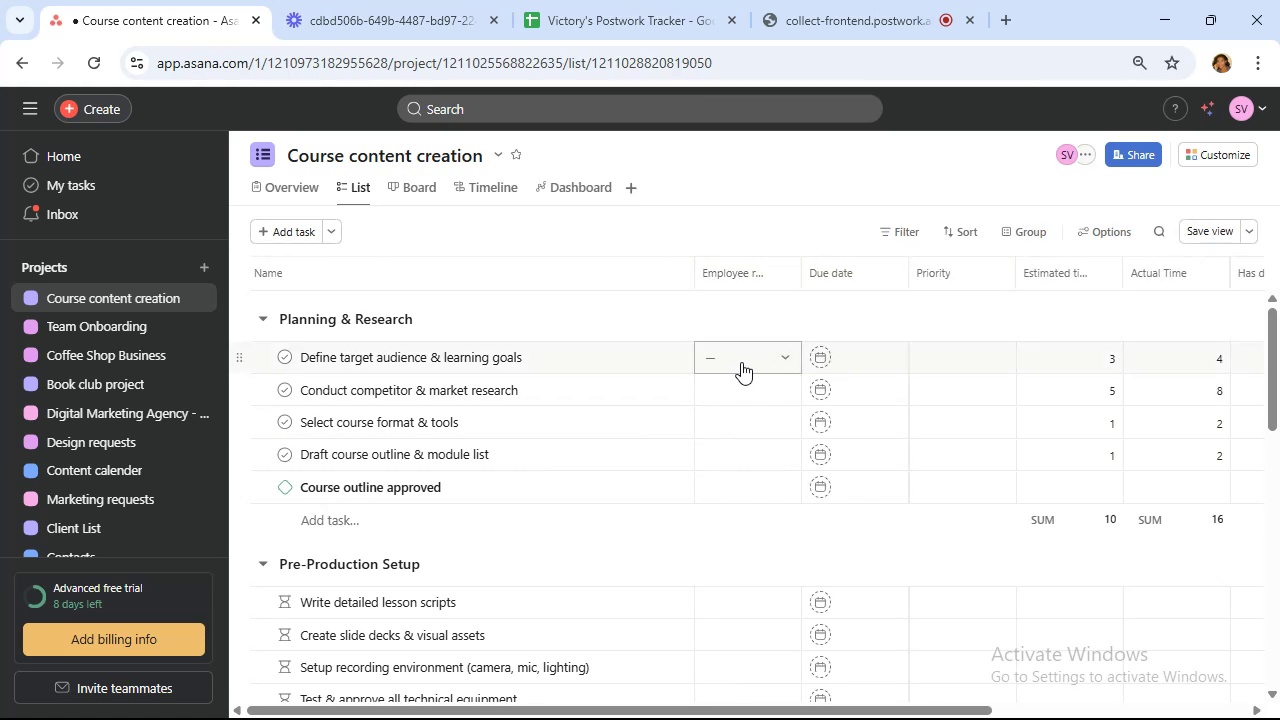 
scroll: coordinate [746, 344], scroll_direction: down, amount: 5.0
 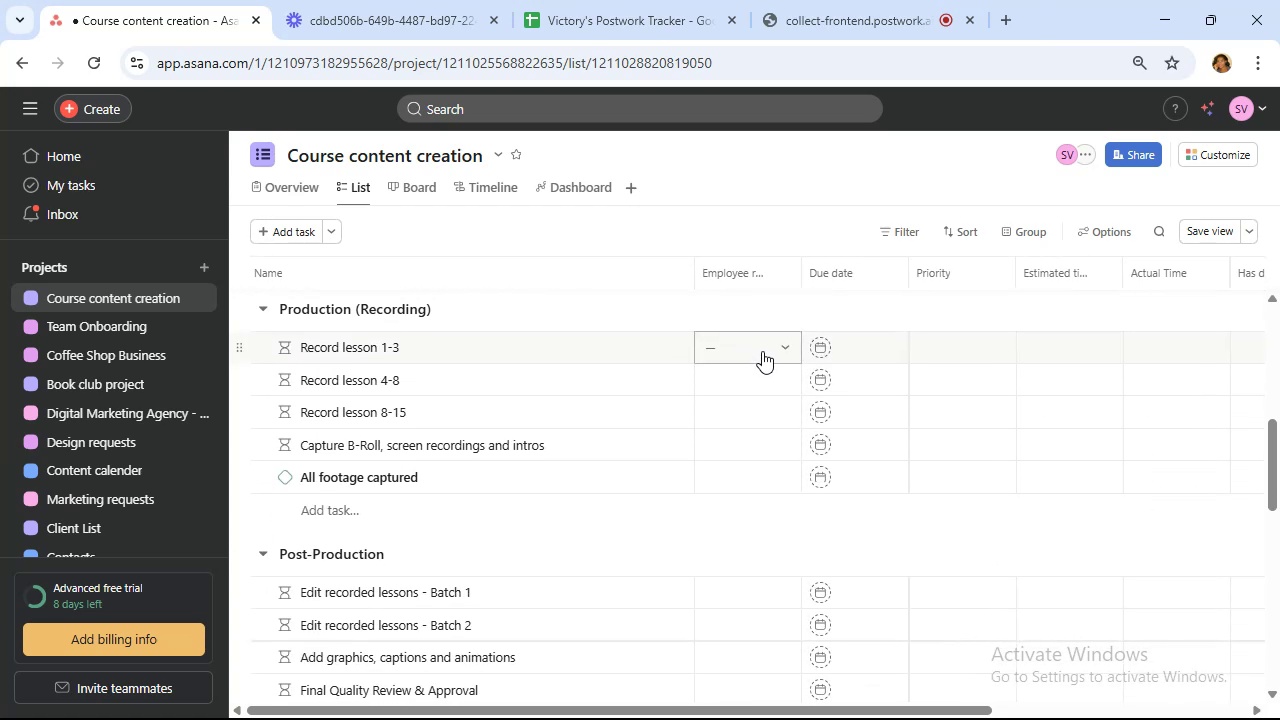 
left_click([761, 350])
 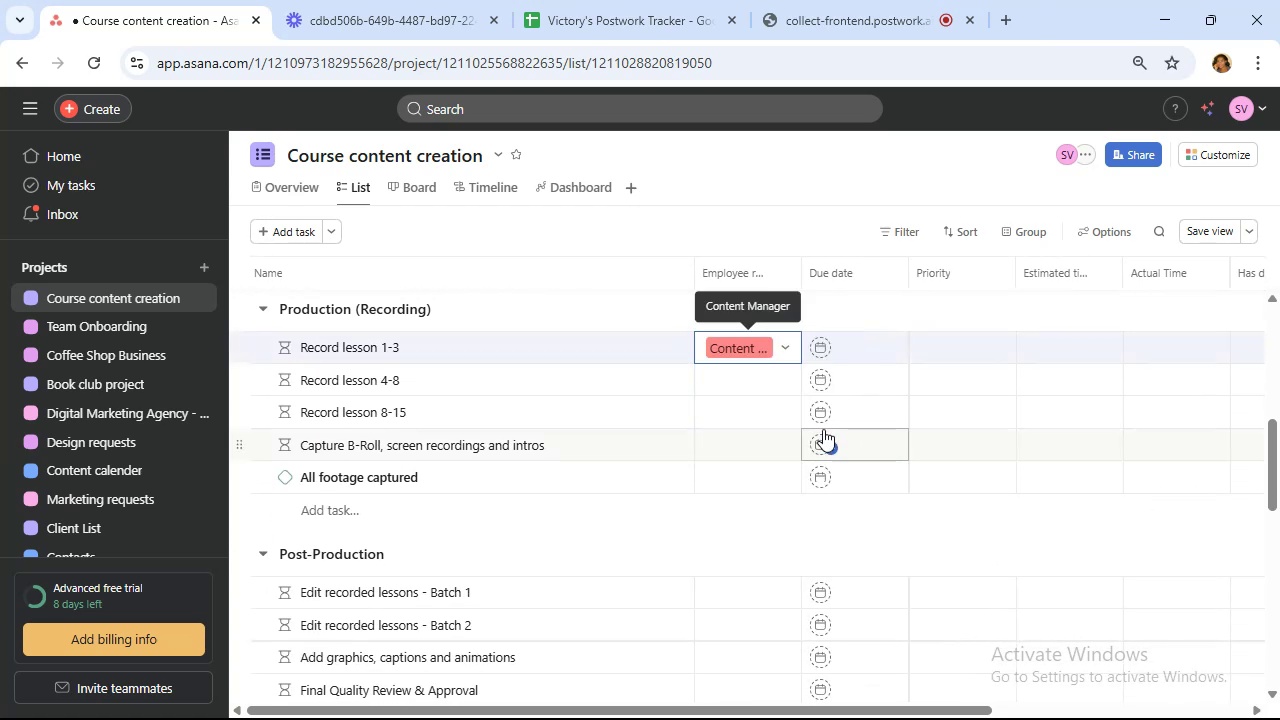 
left_click([781, 386])
 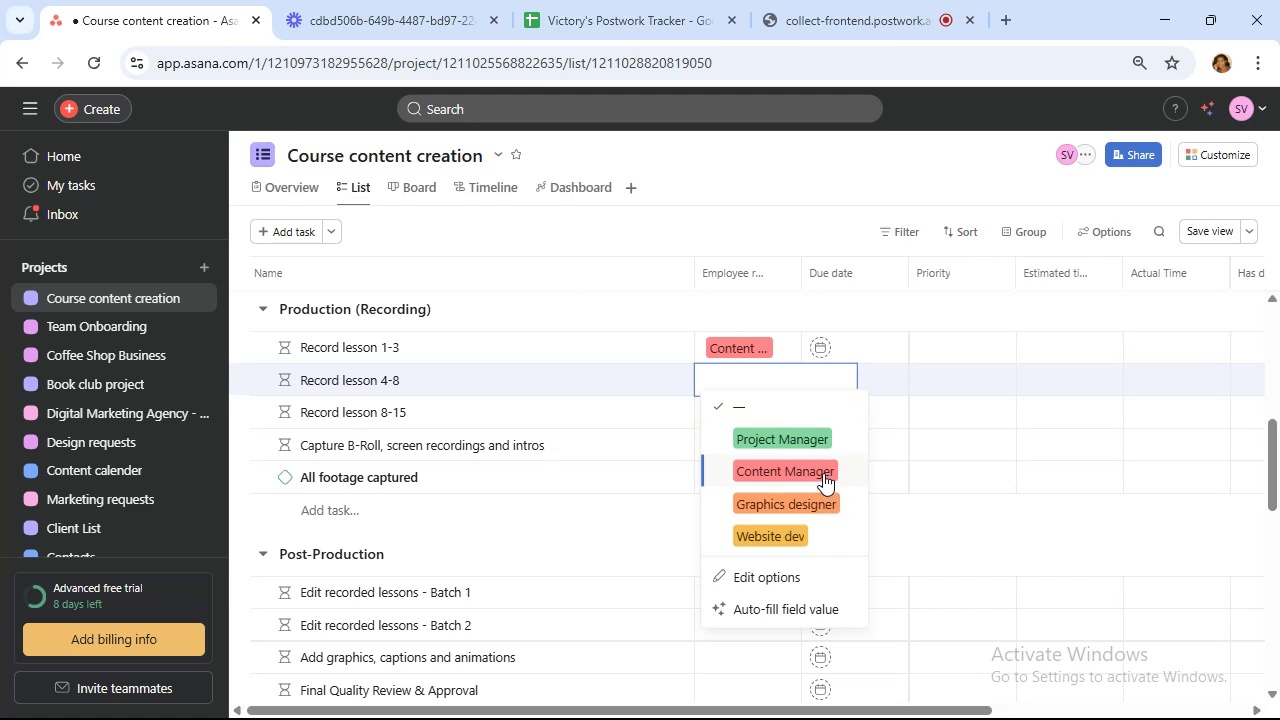 
left_click([823, 472])
 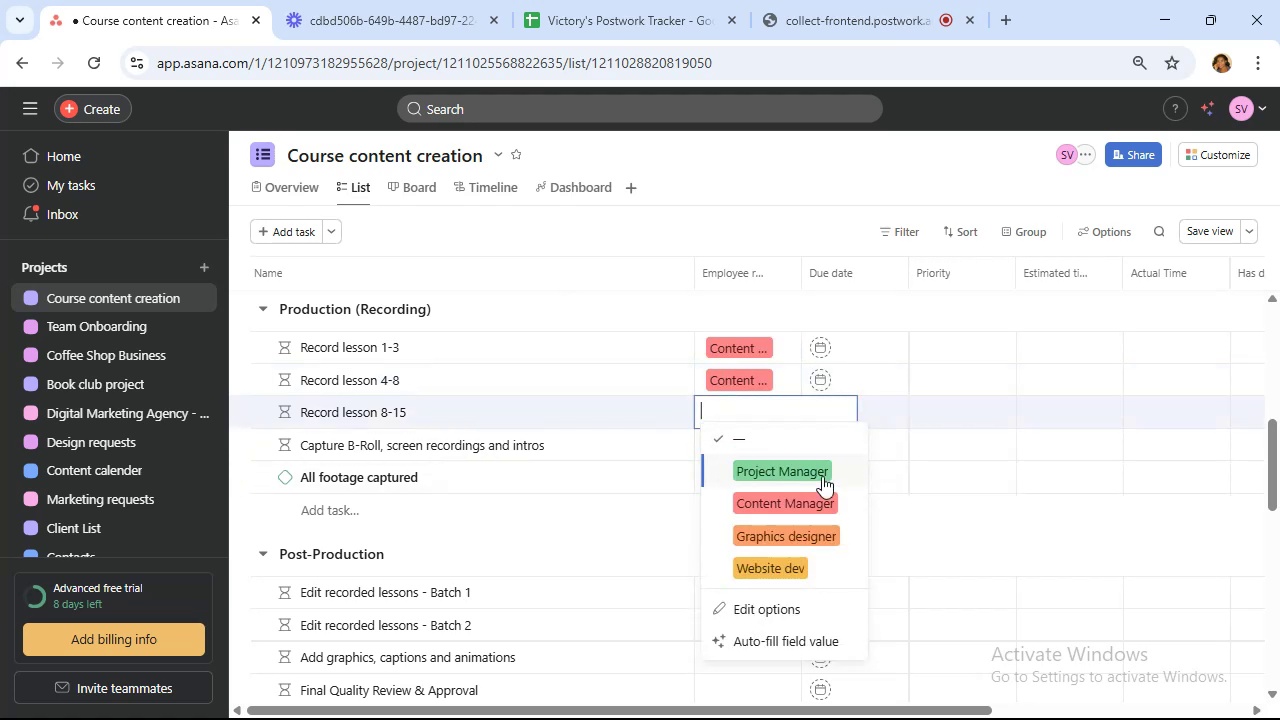 
left_click([841, 499])
 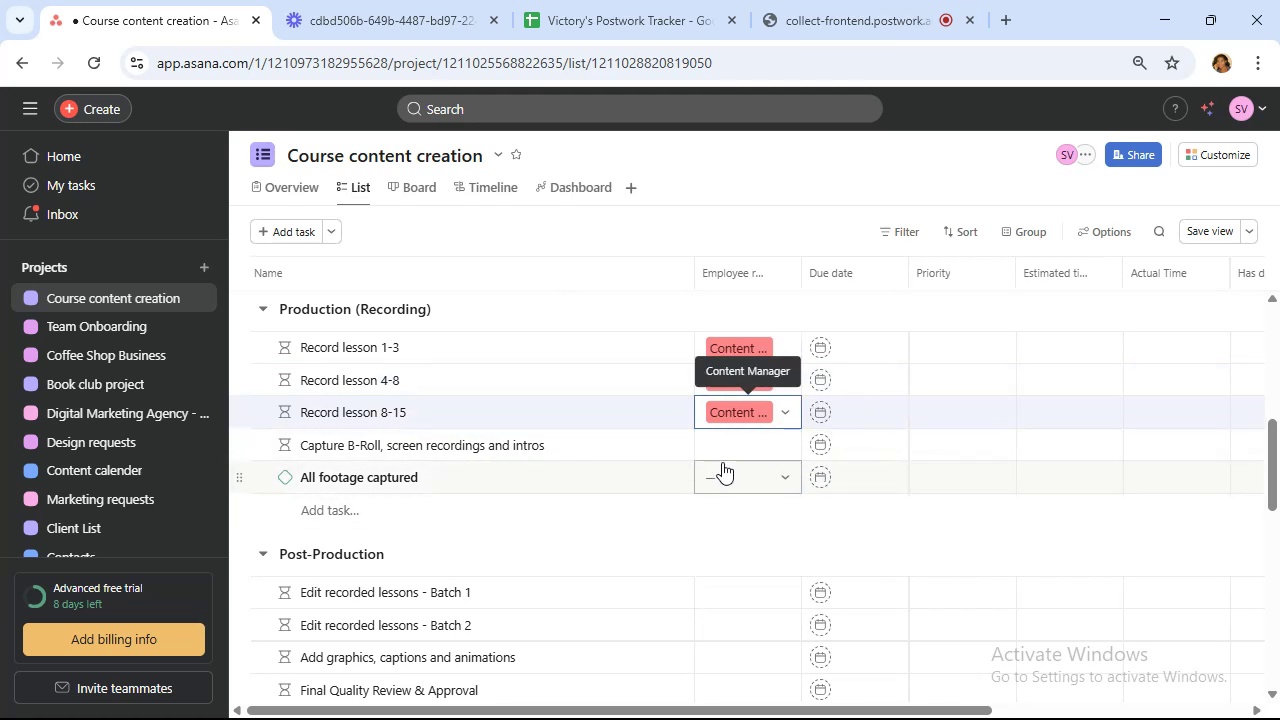 
wait(6.09)
 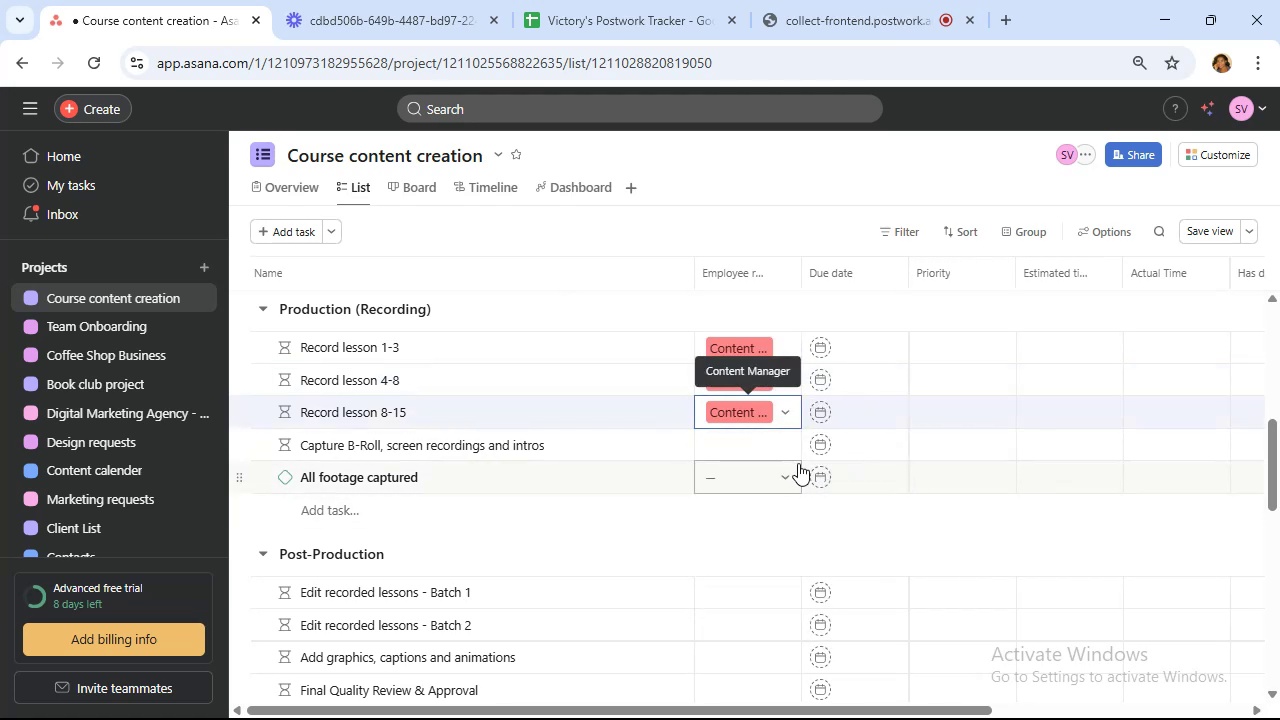 
left_click([806, 538])
 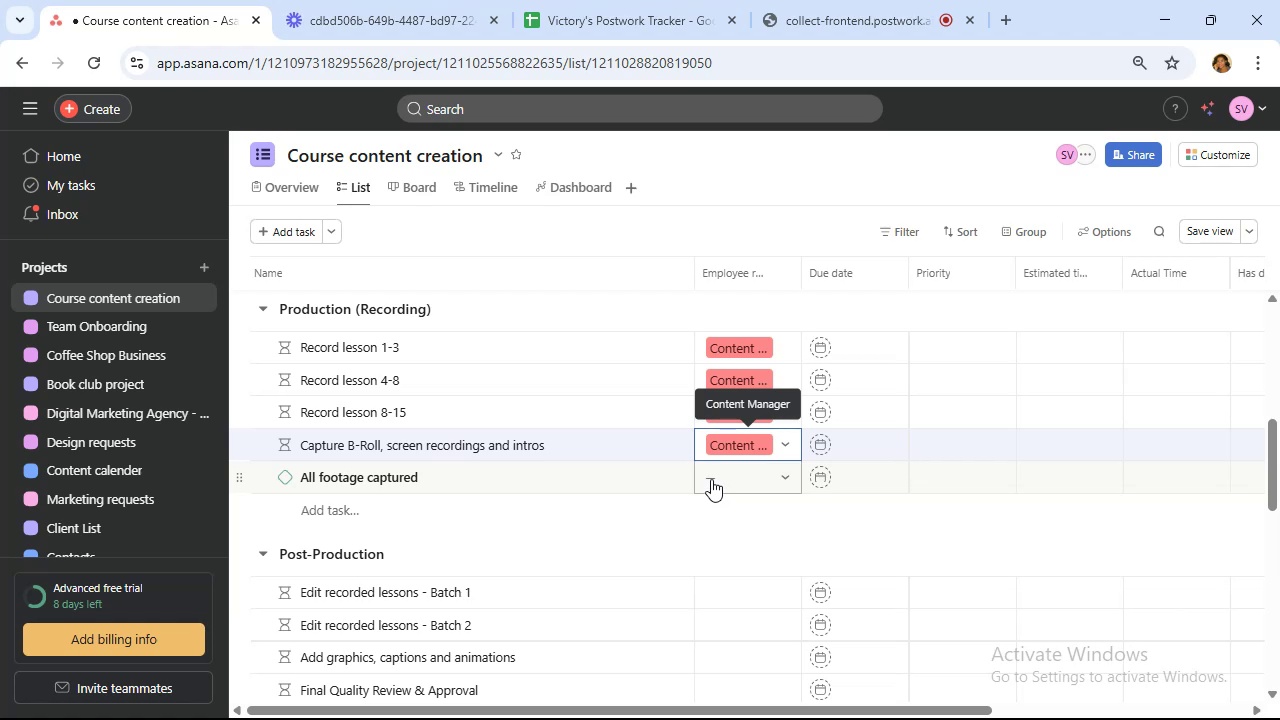 
scroll: coordinate [710, 475], scroll_direction: down, amount: 2.0
 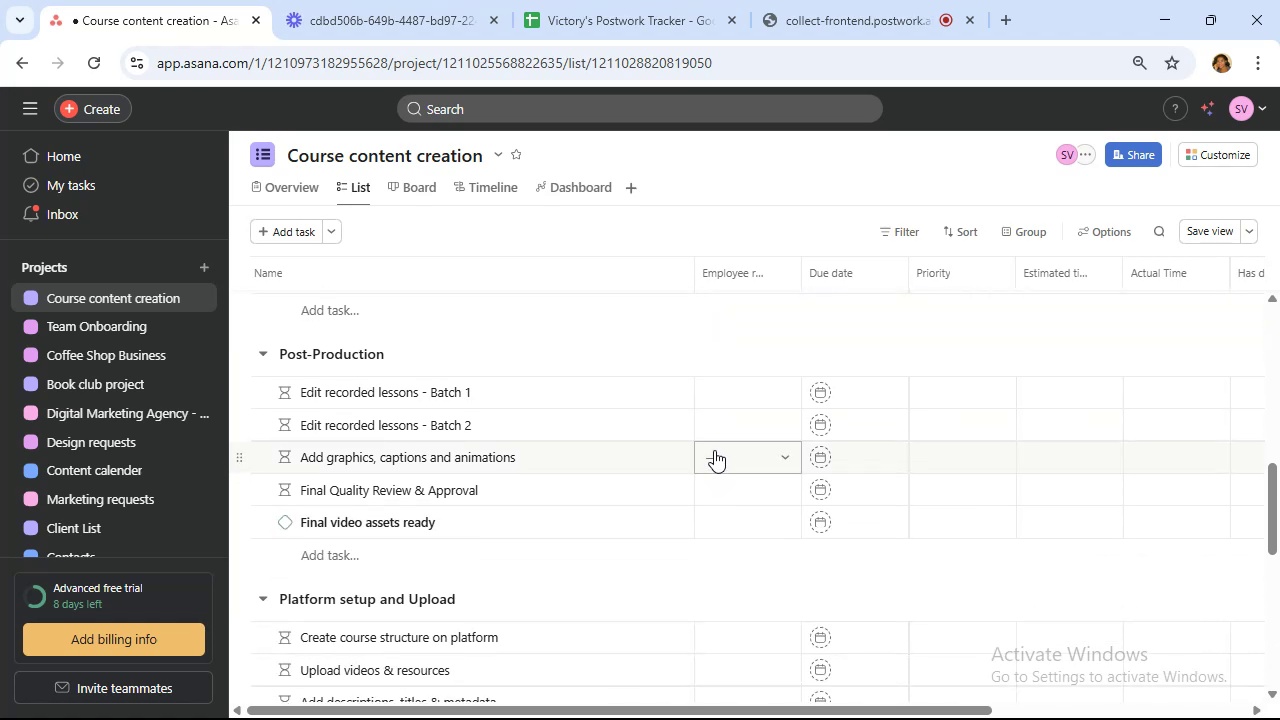 
scroll: coordinate [718, 448], scroll_direction: up, amount: 1.0
 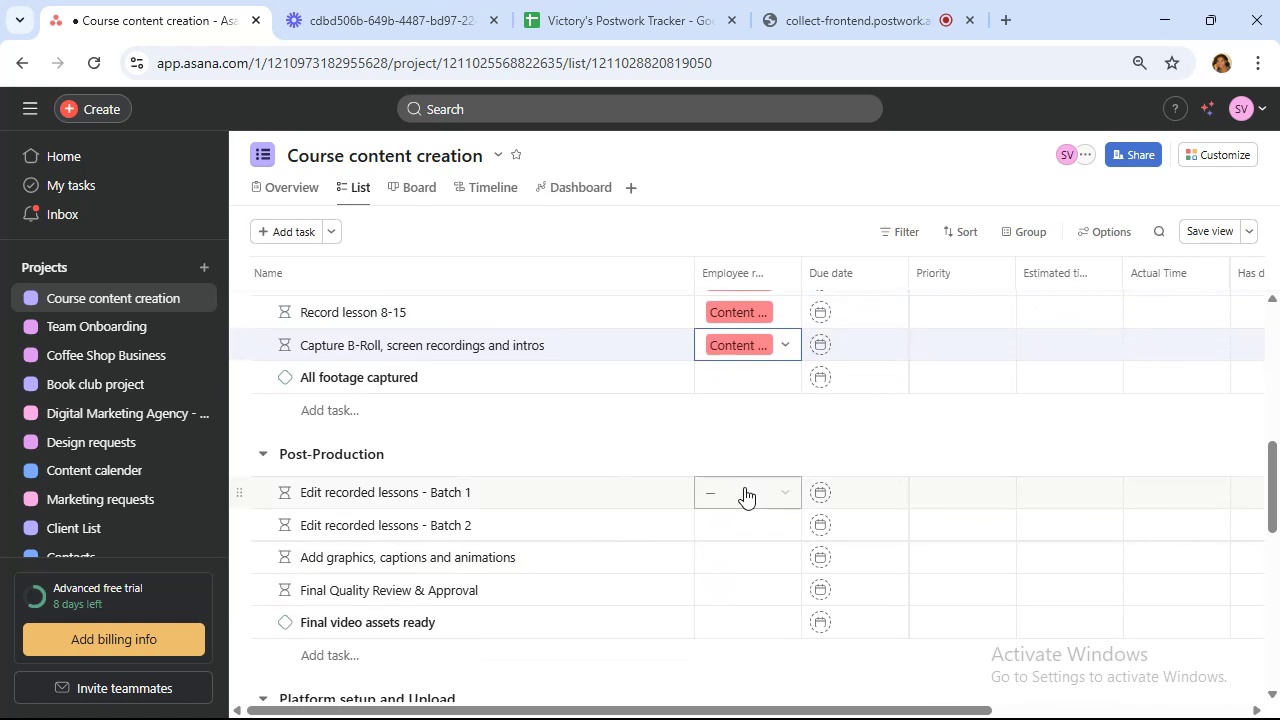 
left_click([747, 489])
 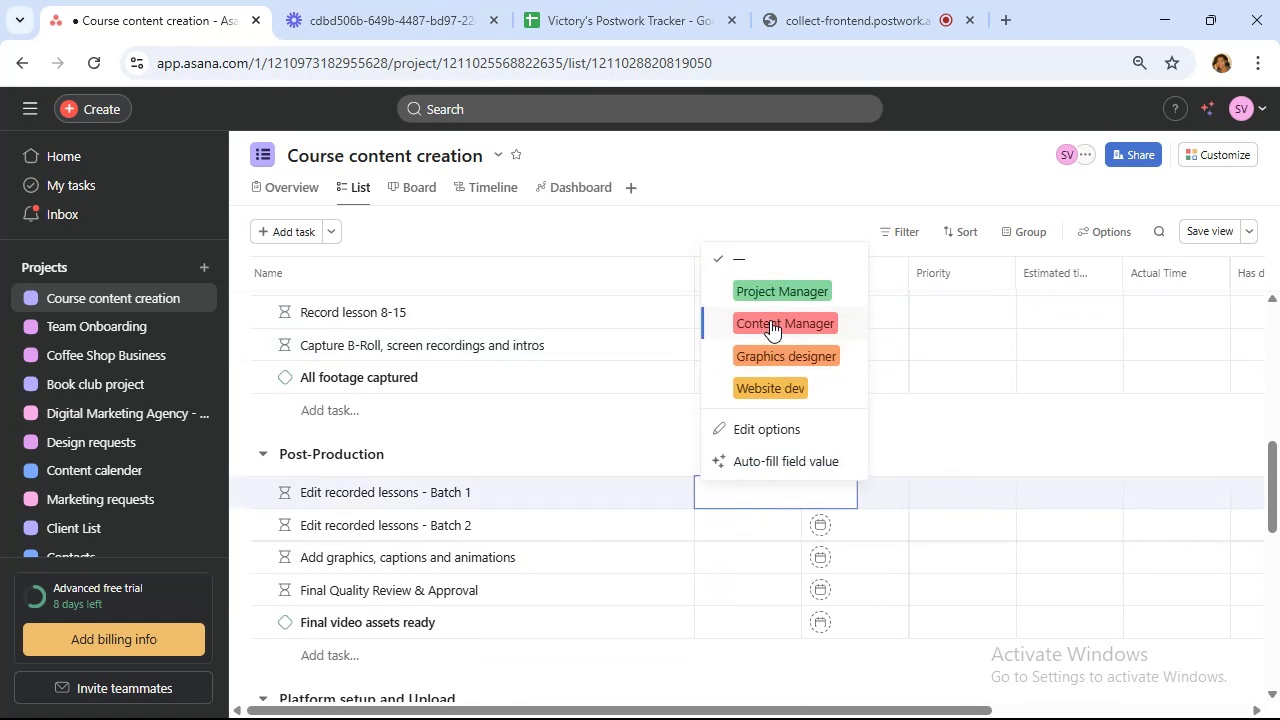 
left_click([770, 320])
 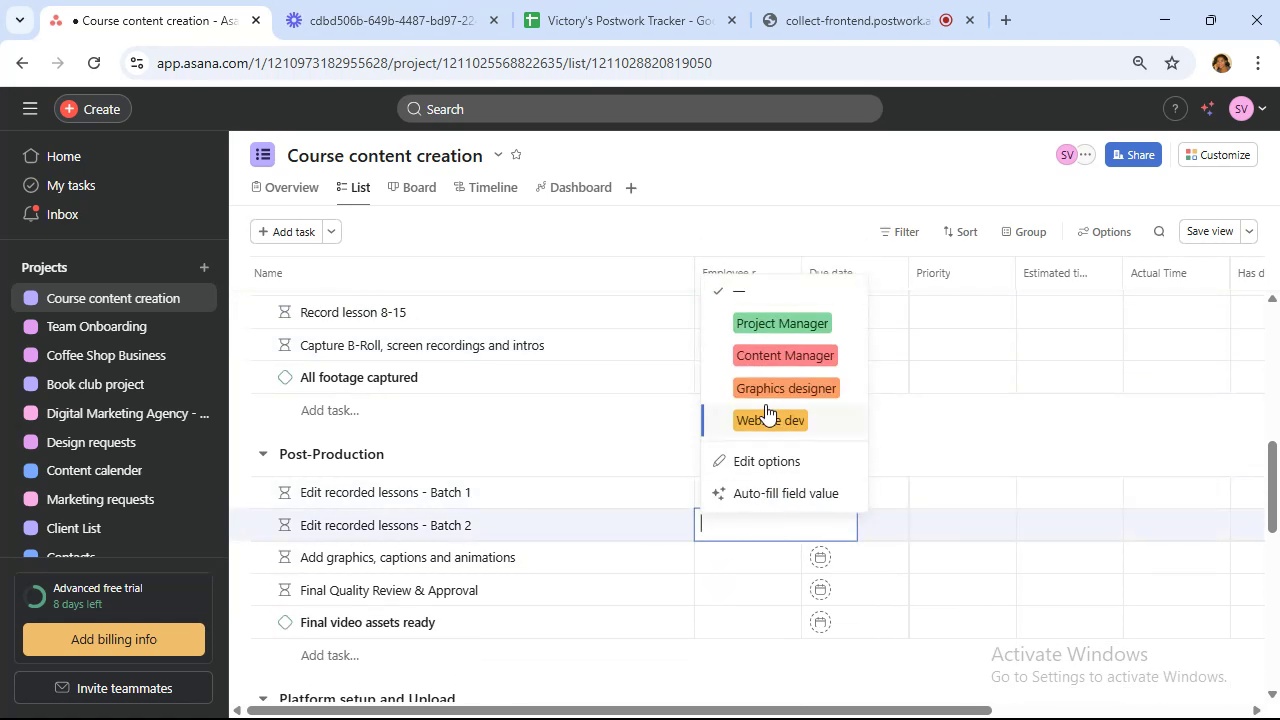 
left_click([775, 349])
 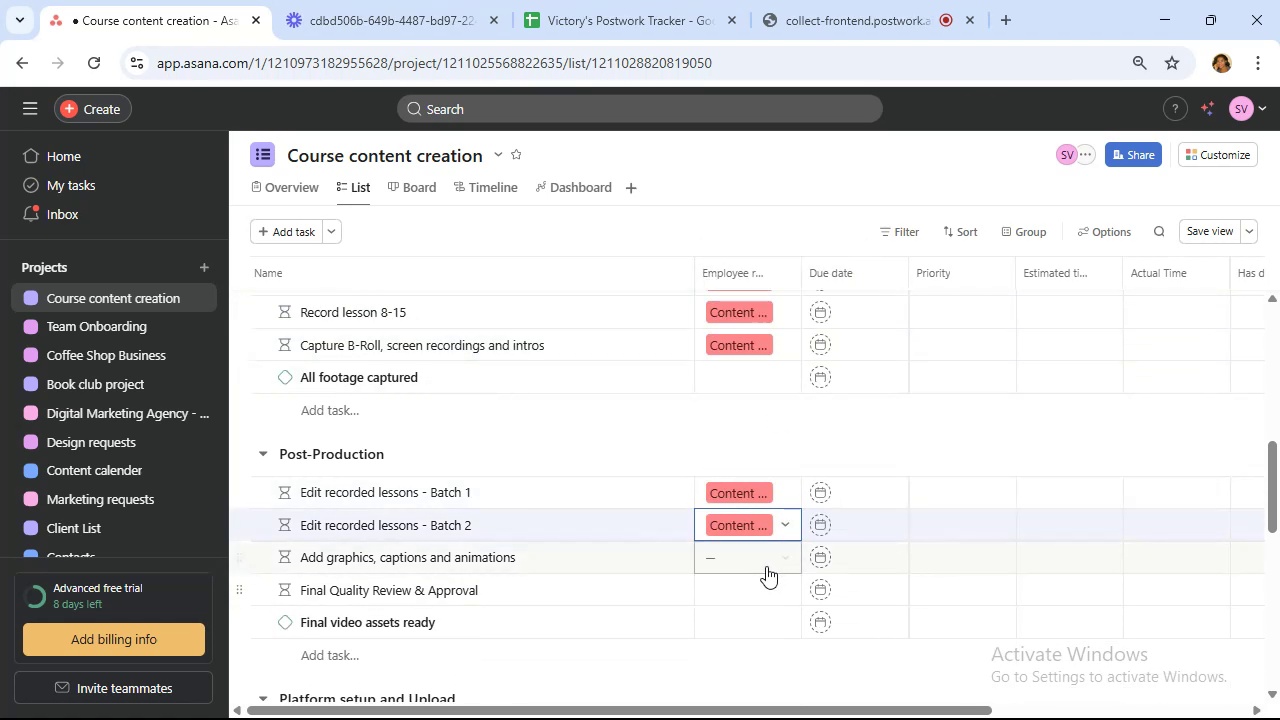 
left_click([766, 565])
 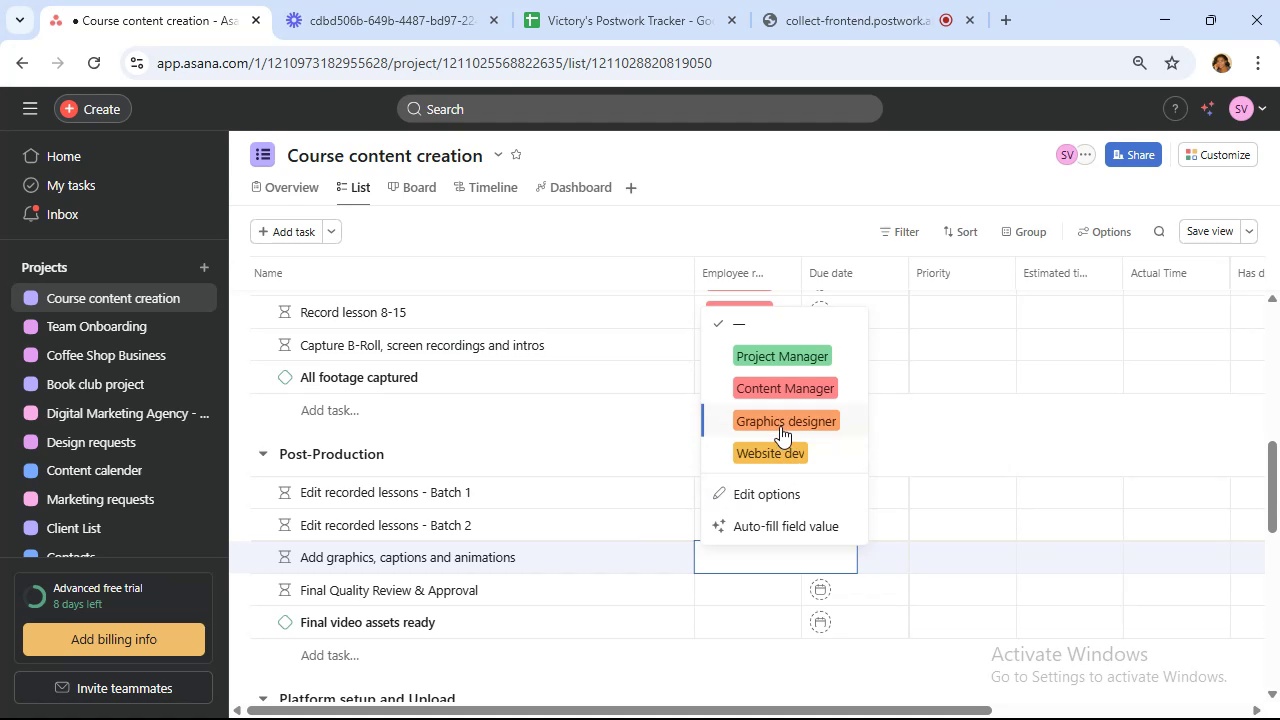 
left_click([775, 418])
 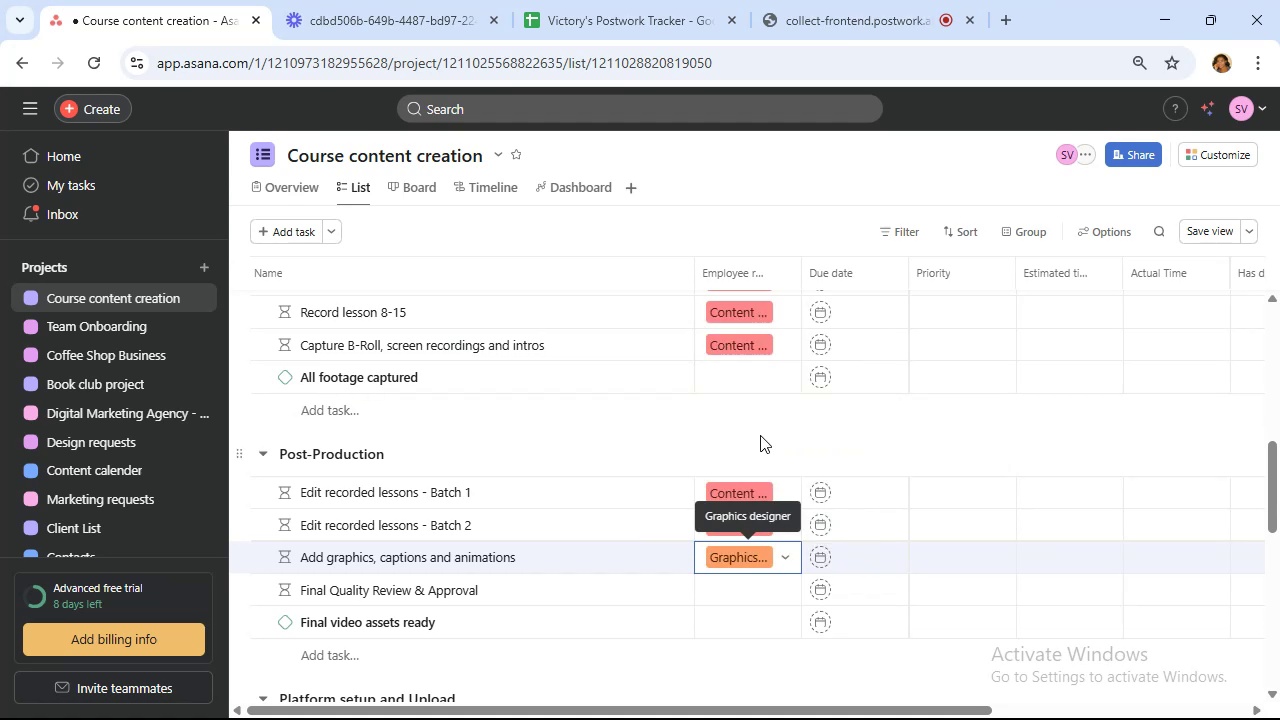 
scroll: coordinate [763, 434], scroll_direction: down, amount: 2.0
 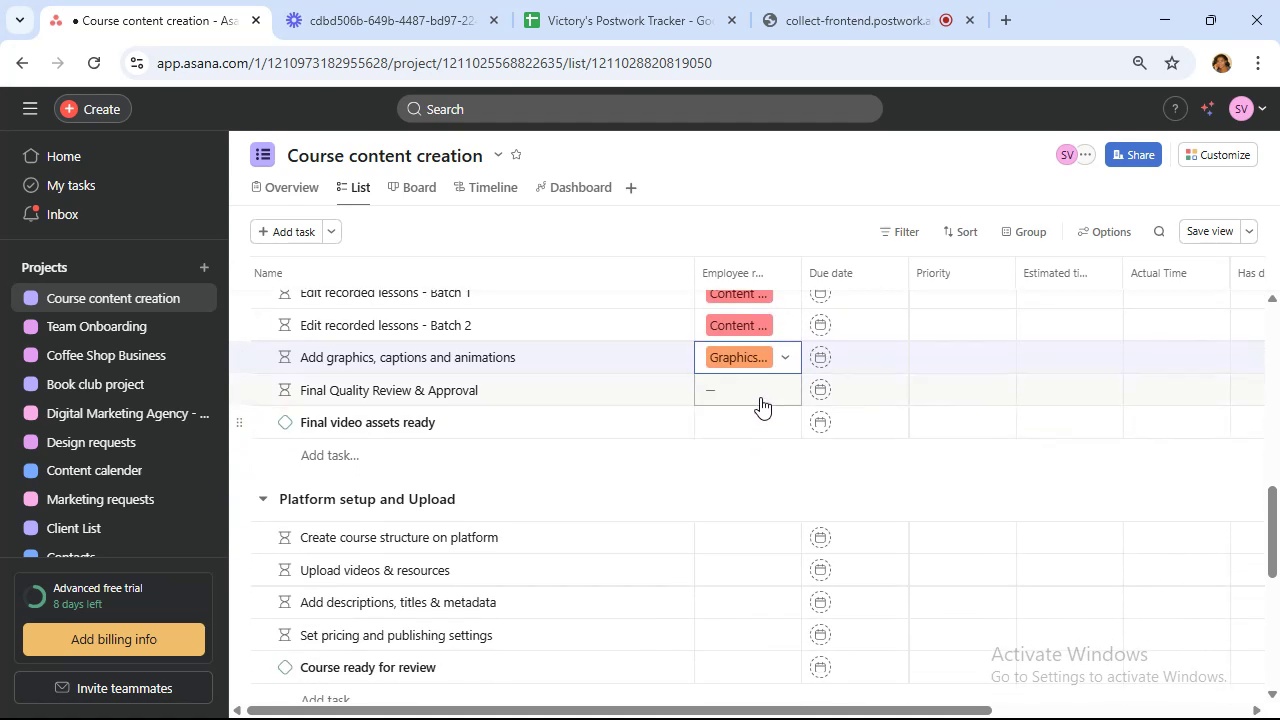 
left_click([760, 390])
 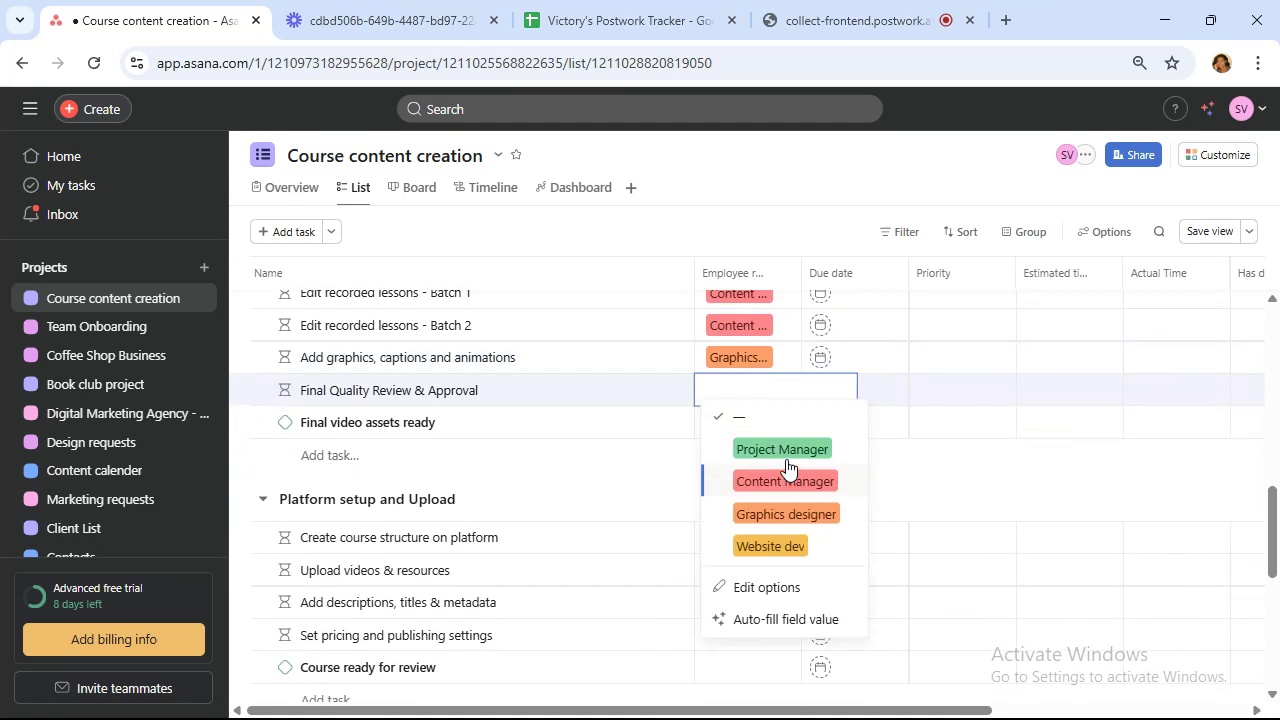 
left_click([779, 445])
 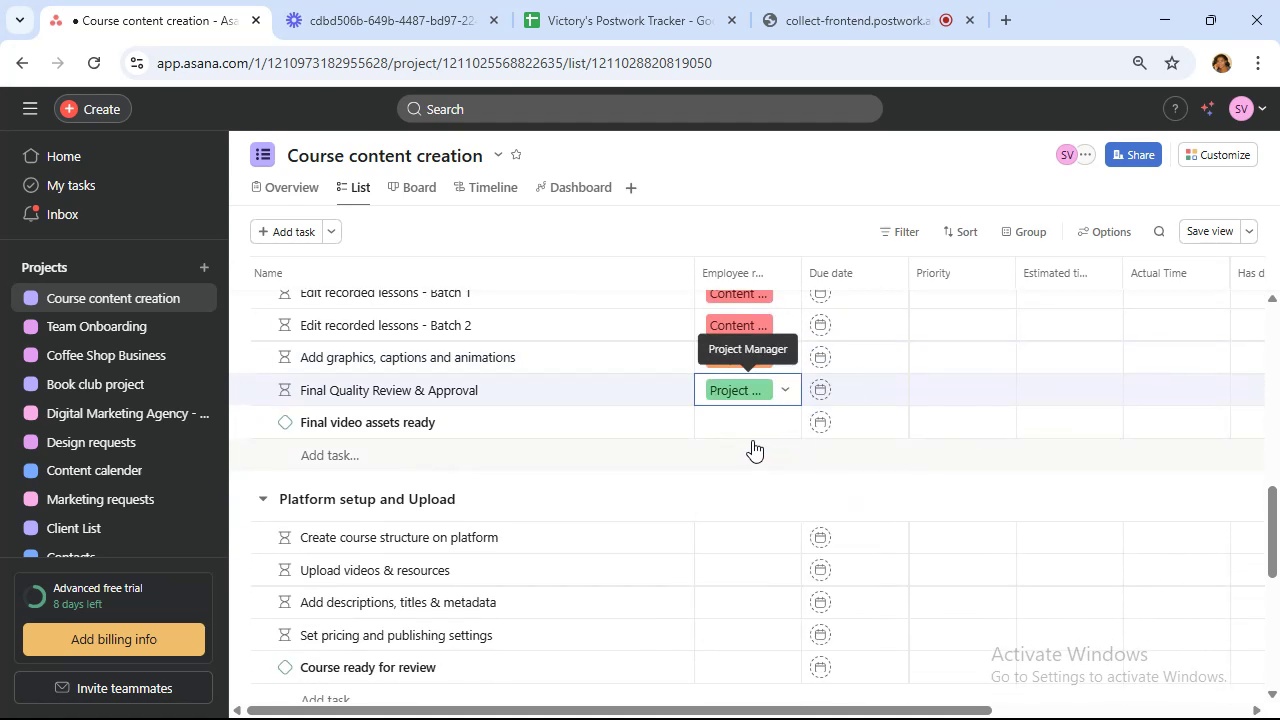 
scroll: coordinate [750, 438], scroll_direction: down, amount: 1.0
 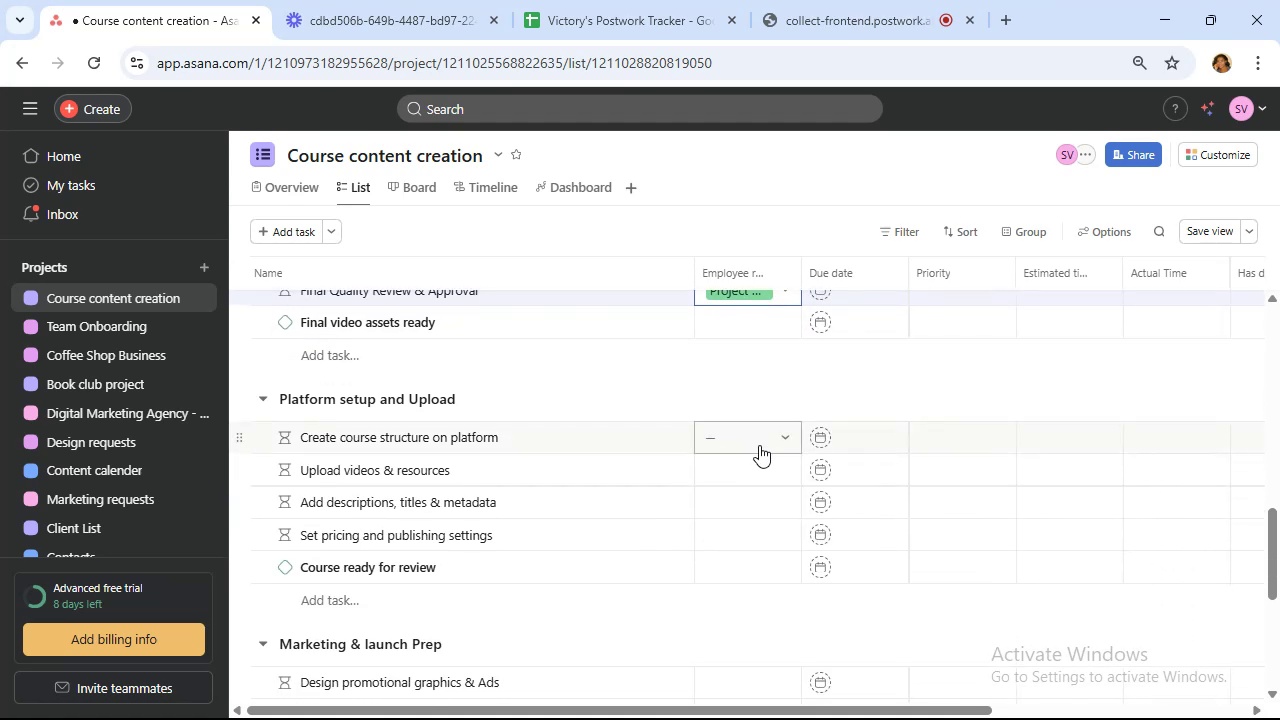 
left_click([759, 445])
 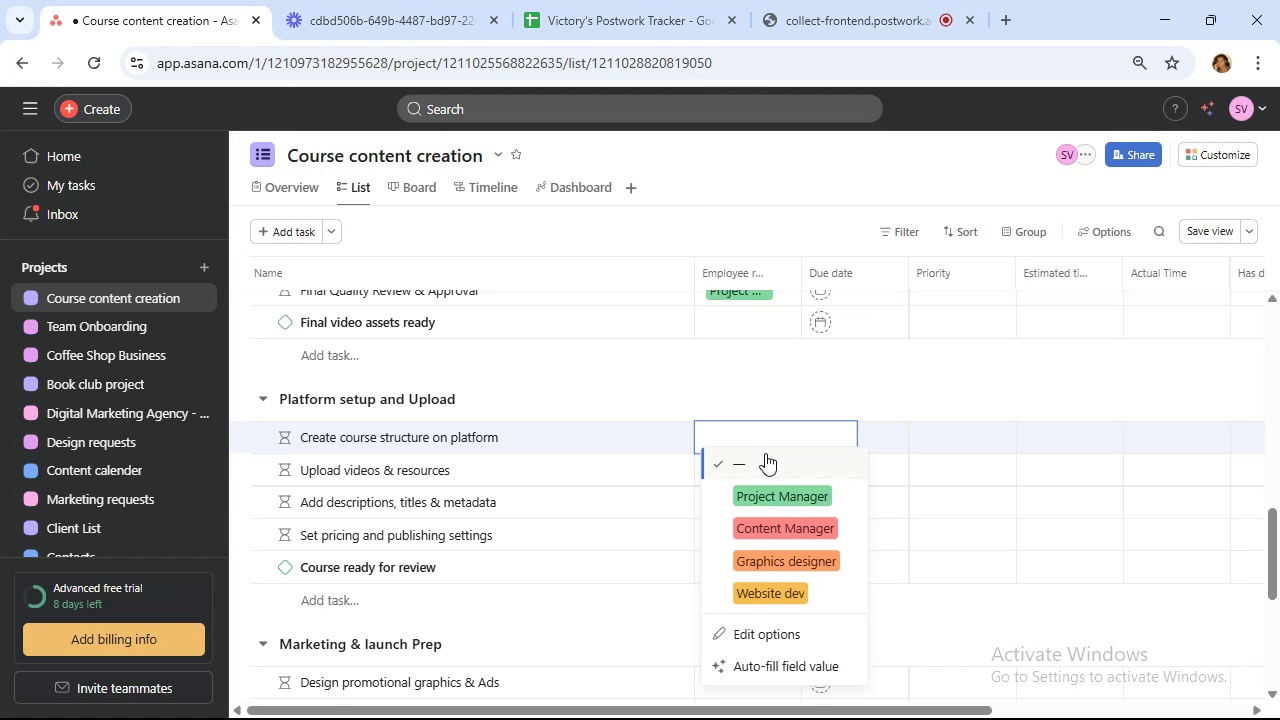 
wait(6.54)
 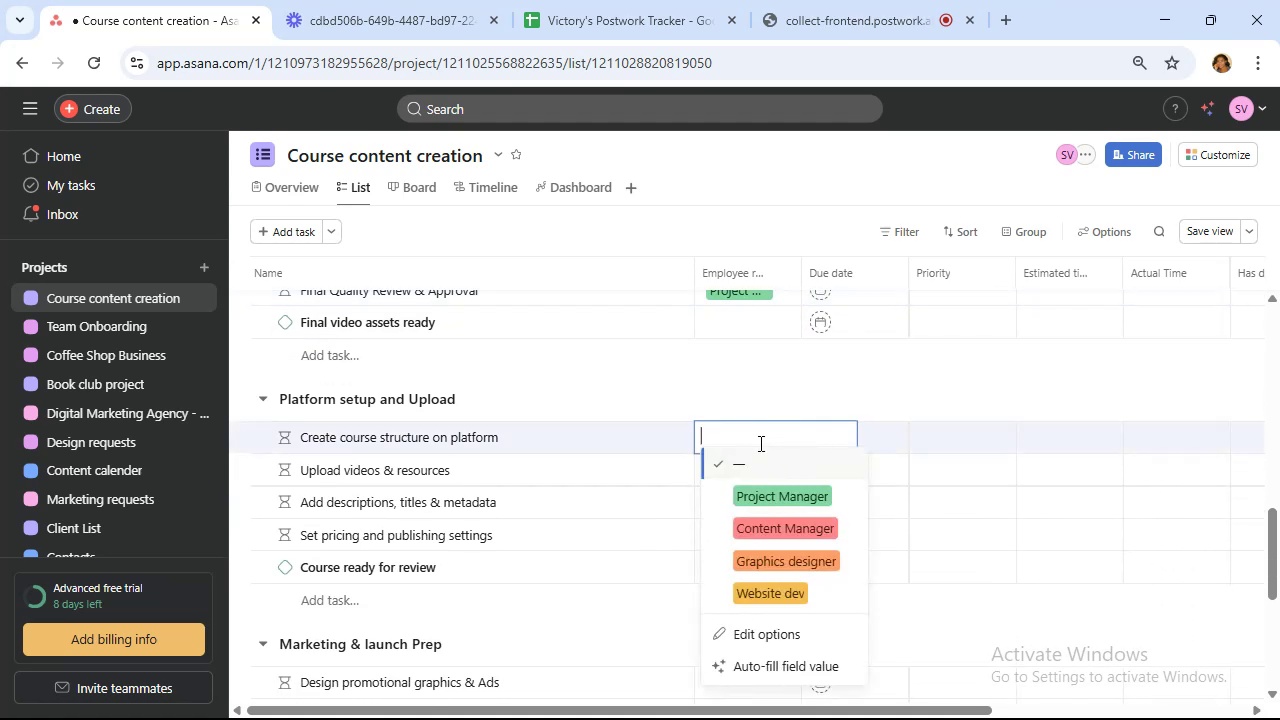 
left_click([806, 484])
 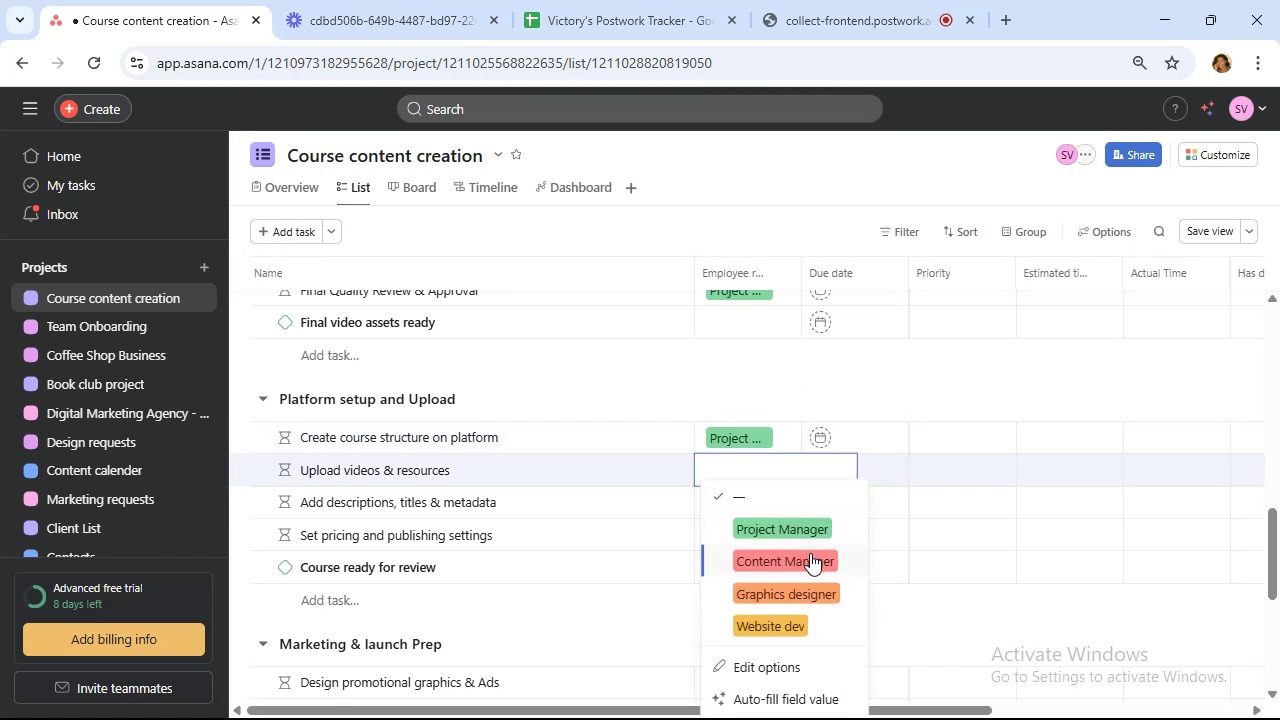 
left_click([810, 553])
 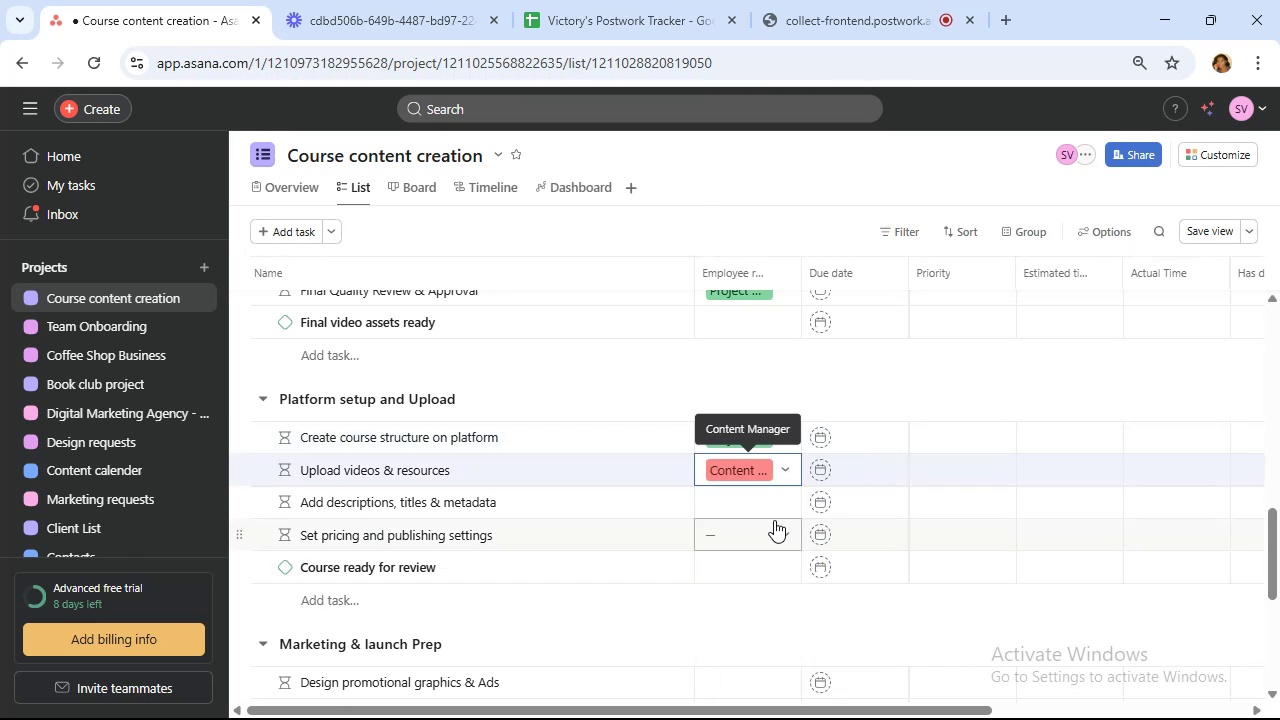 
left_click([761, 506])
 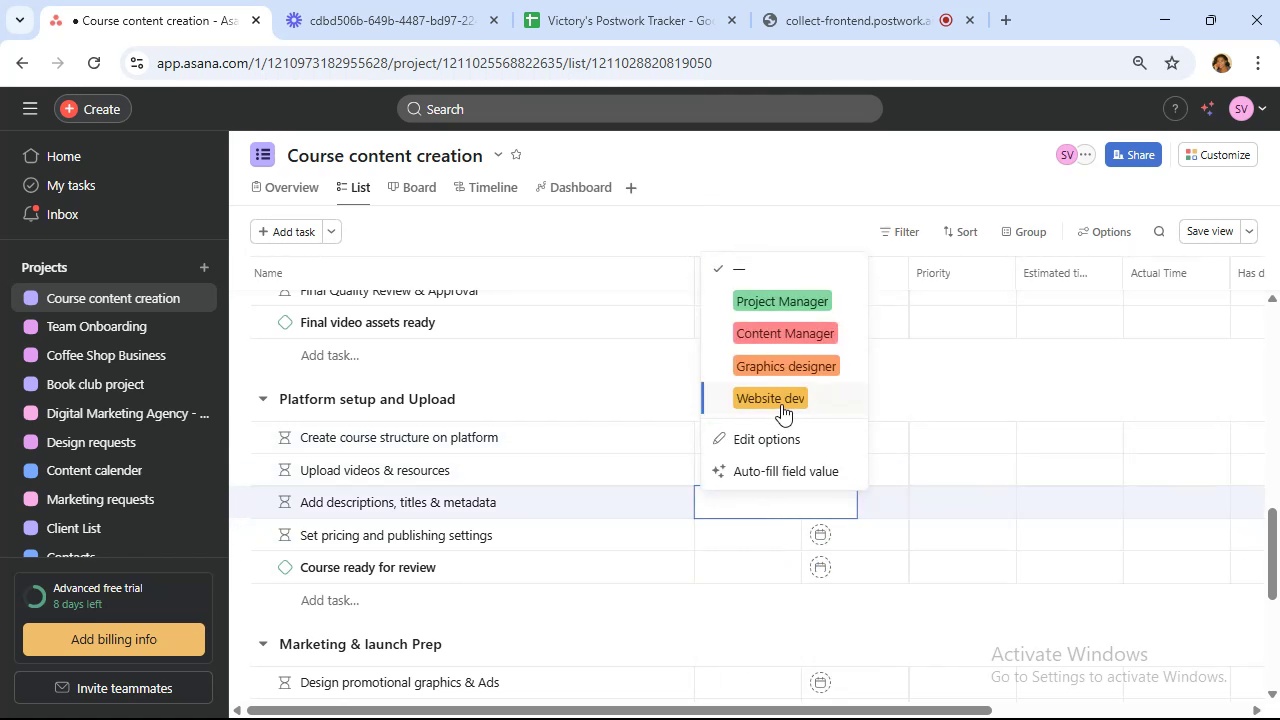 
left_click([782, 399])
 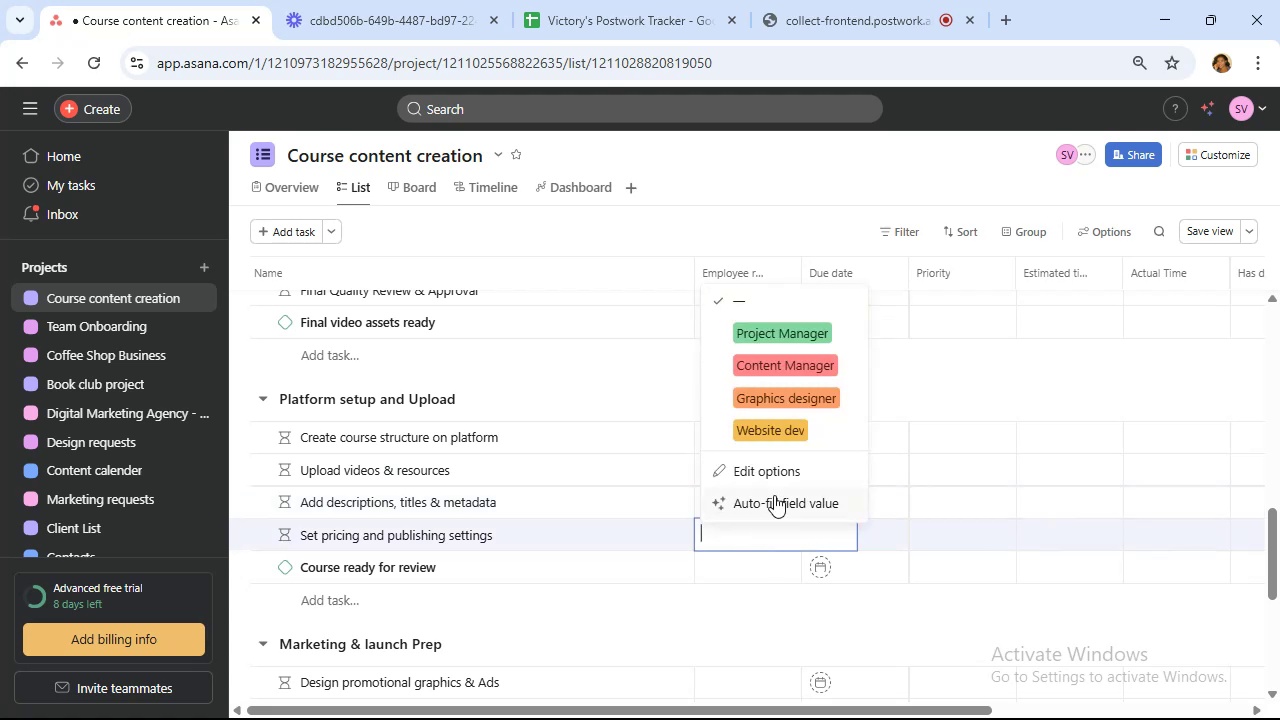 
left_click([796, 336])
 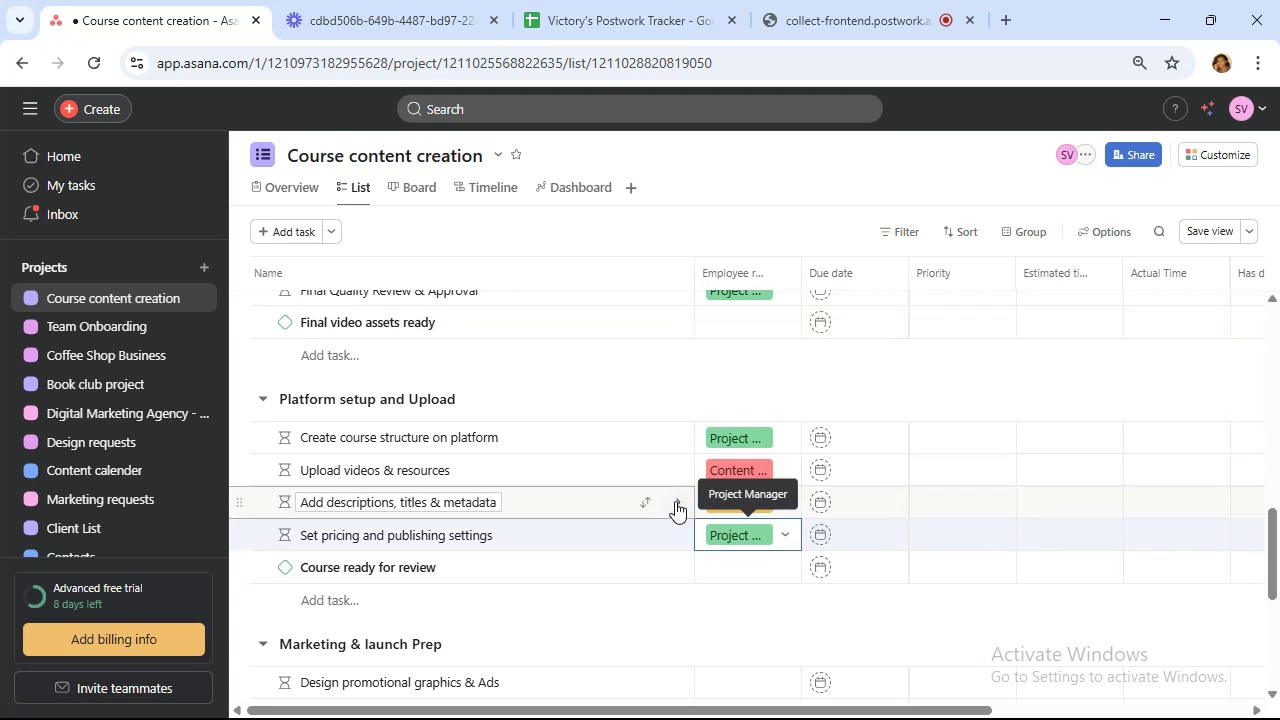 
scroll: coordinate [673, 486], scroll_direction: down, amount: 2.0
 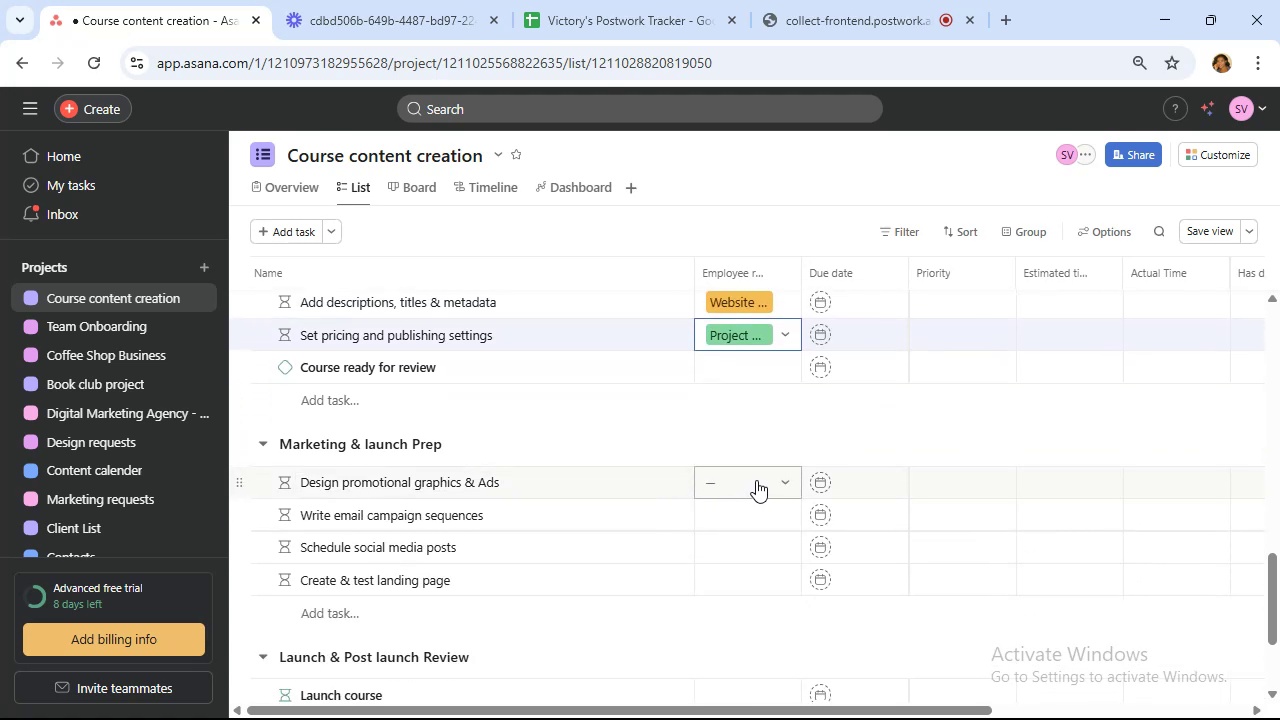 
left_click([756, 480])
 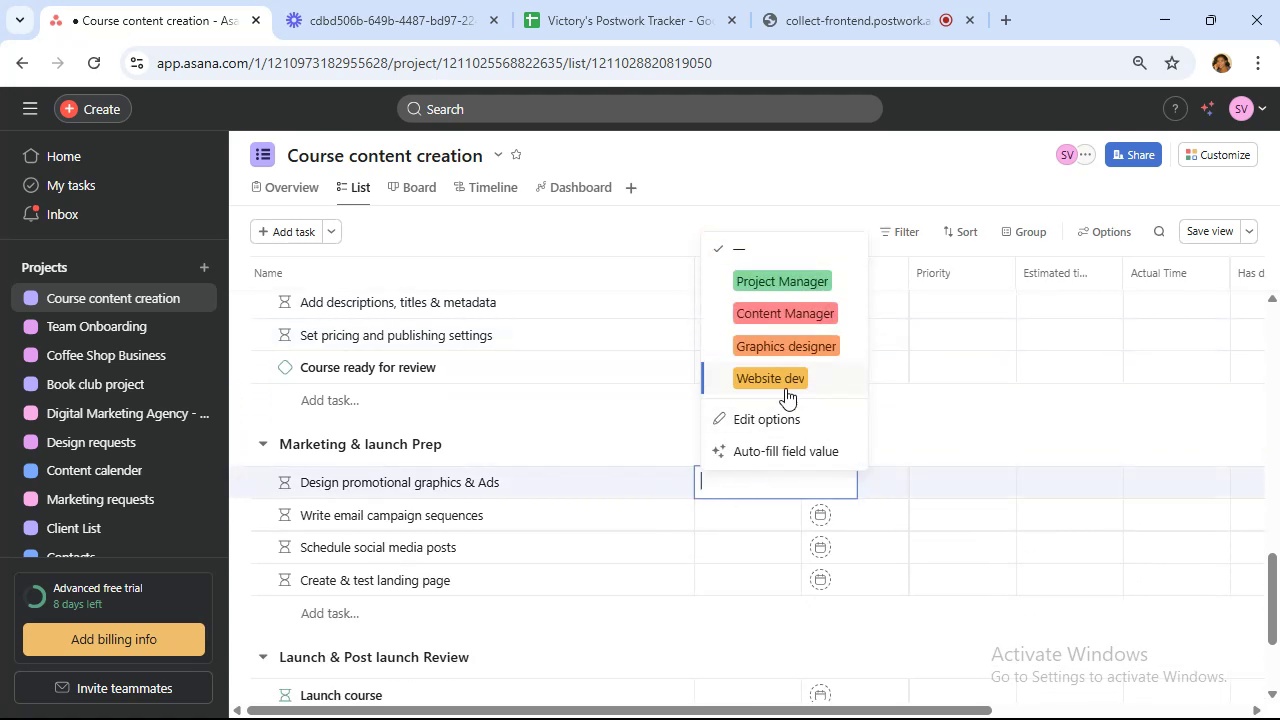 
left_click([783, 343])
 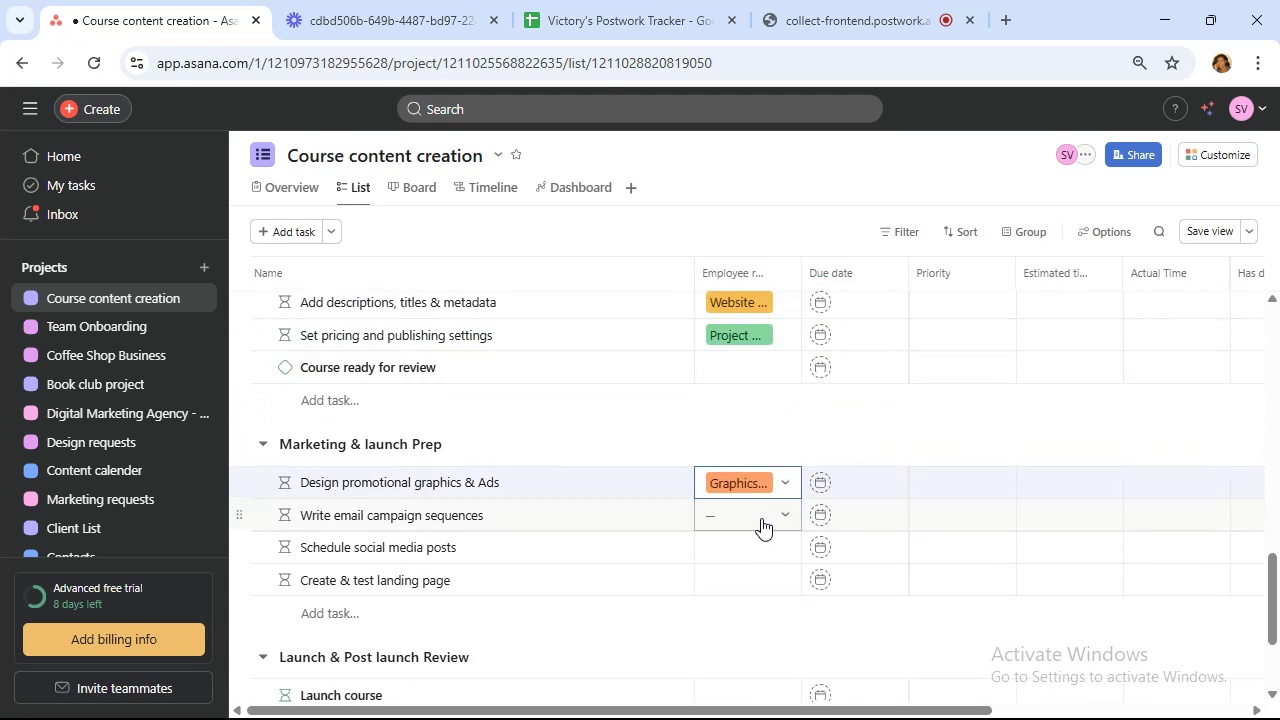 
left_click([761, 518])
 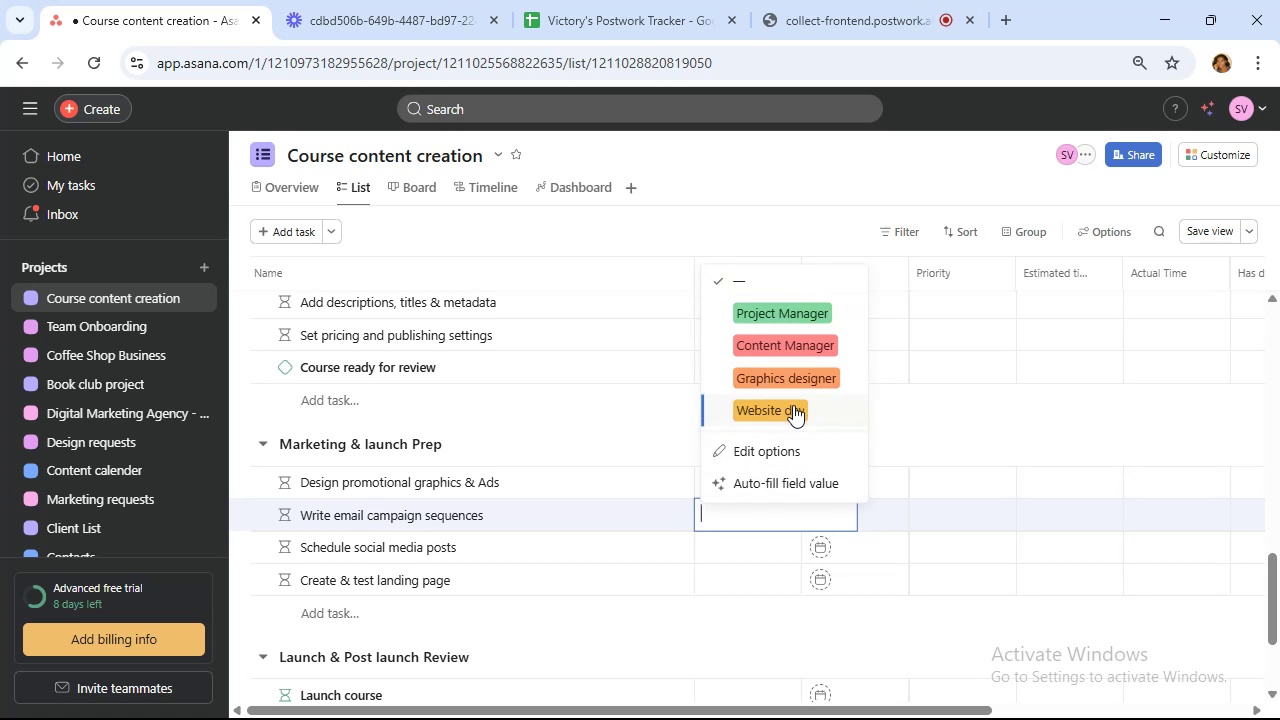 
left_click([769, 346])
 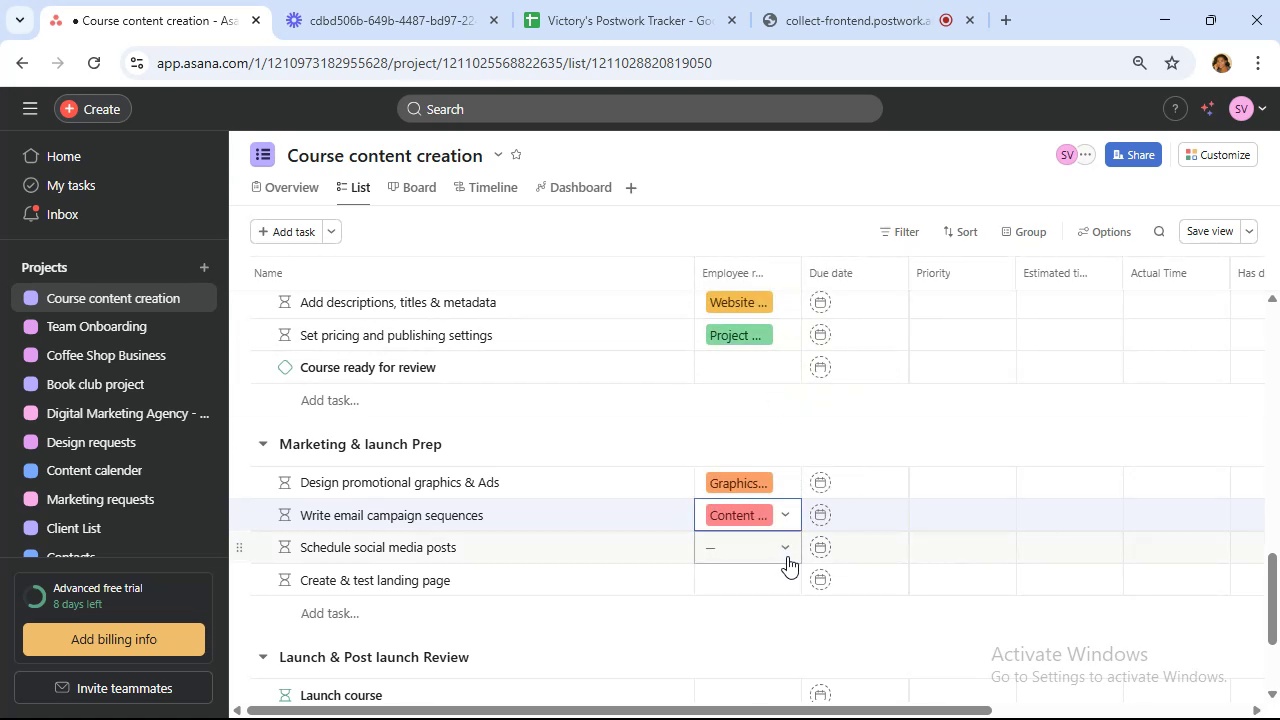 
left_click([780, 549])
 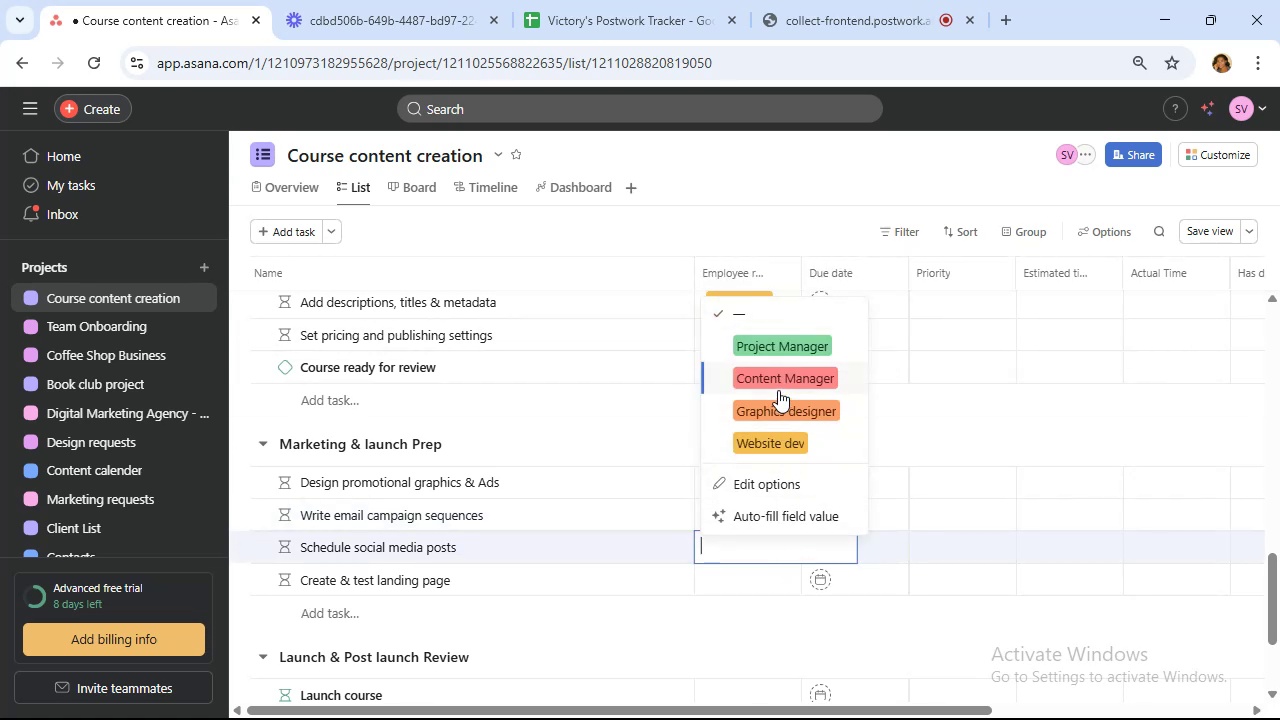 
left_click([778, 377])
 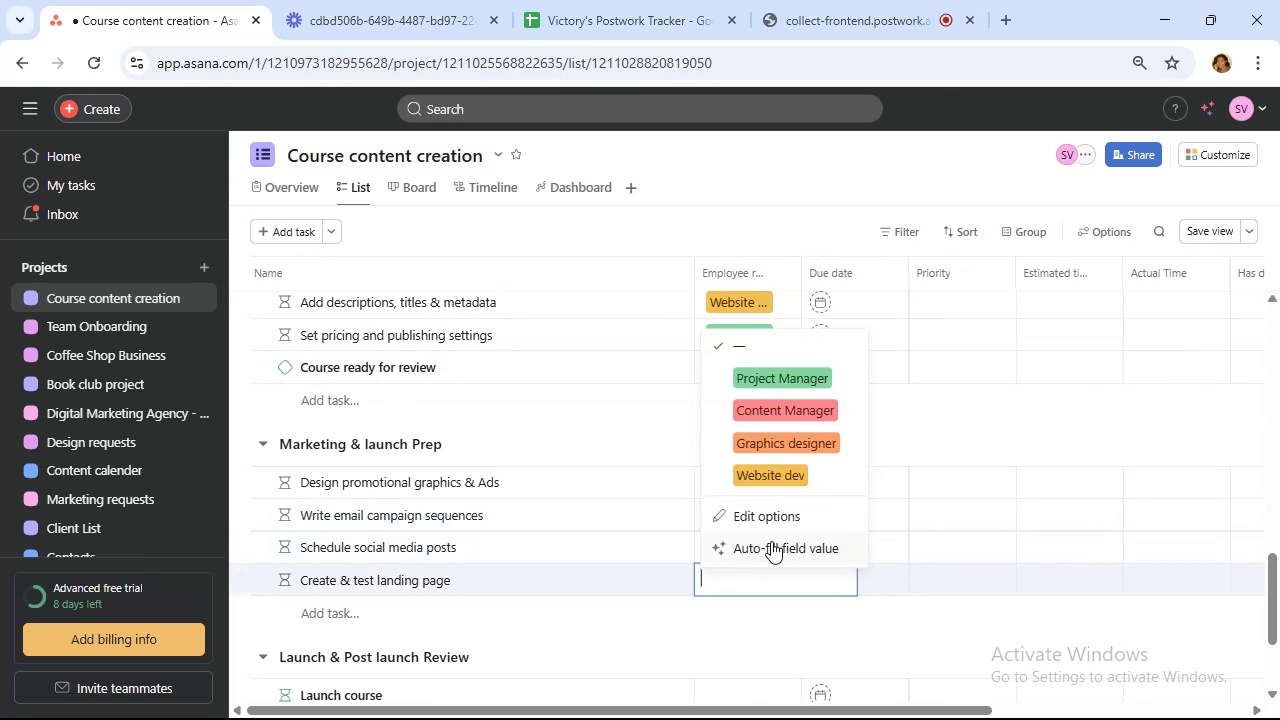 
left_click([765, 478])
 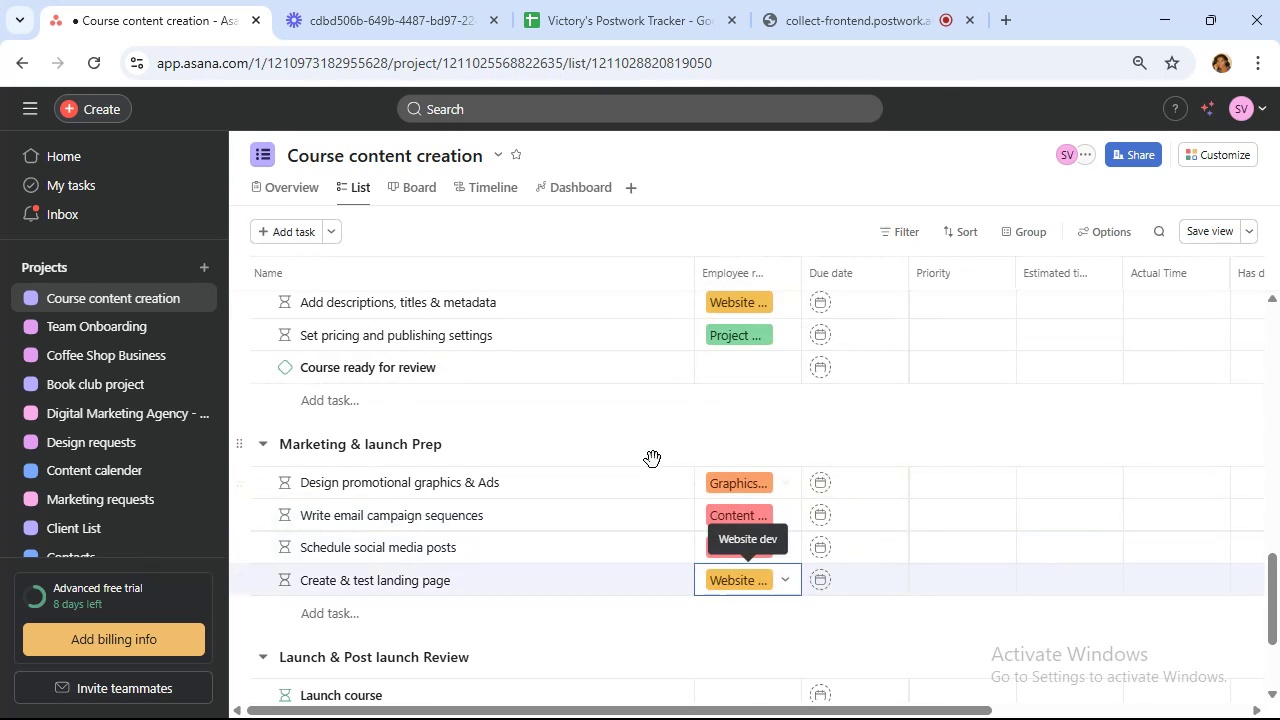 
scroll: coordinate [654, 469], scroll_direction: down, amount: 4.0
 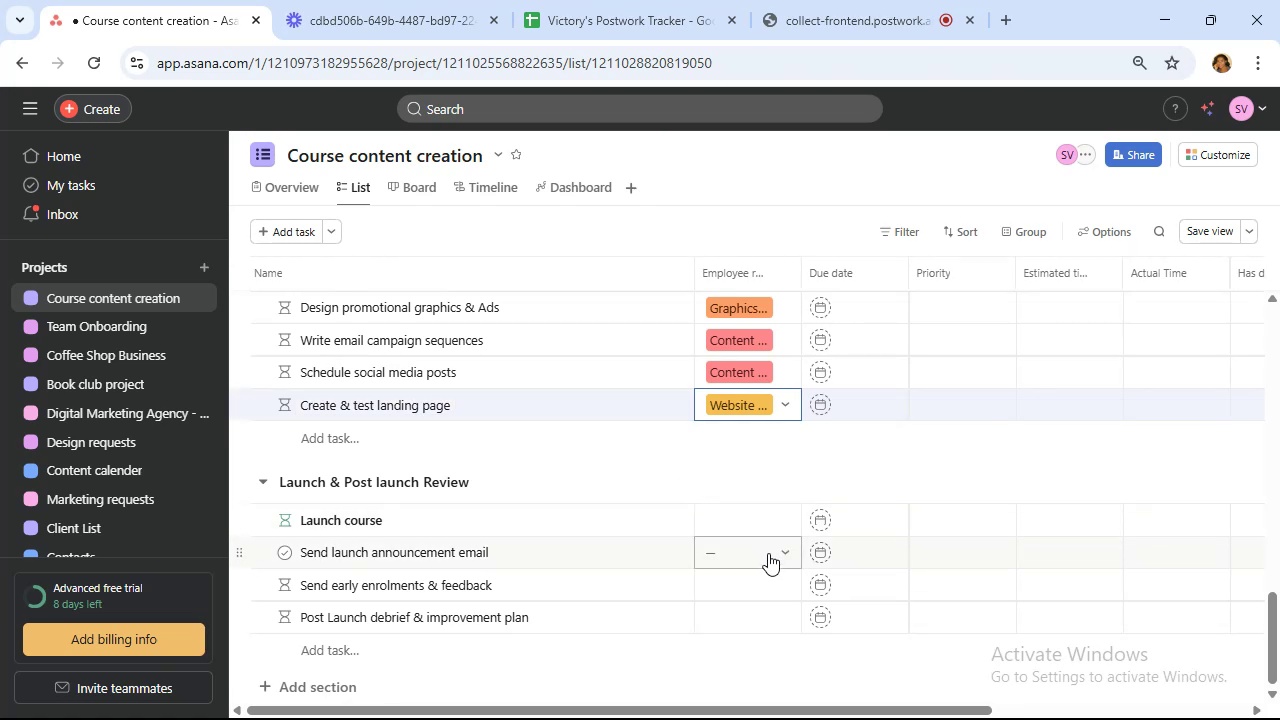 
left_click([768, 553])
 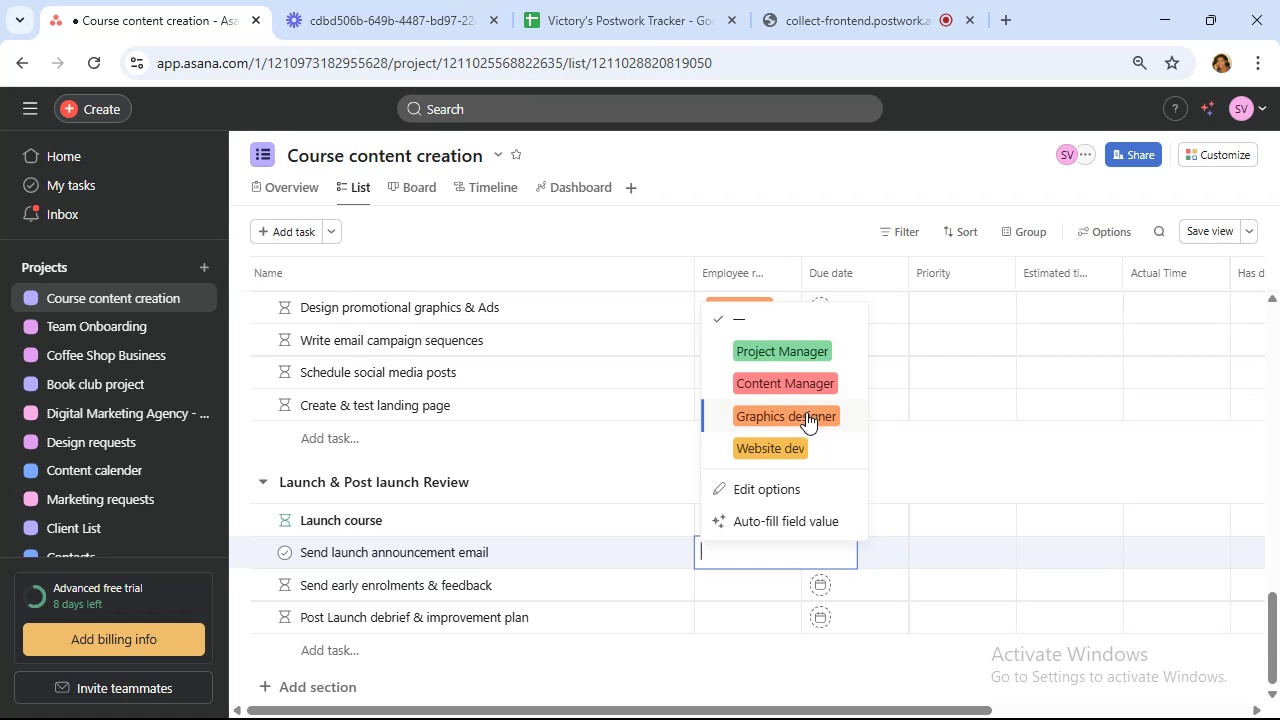 
wait(10.78)
 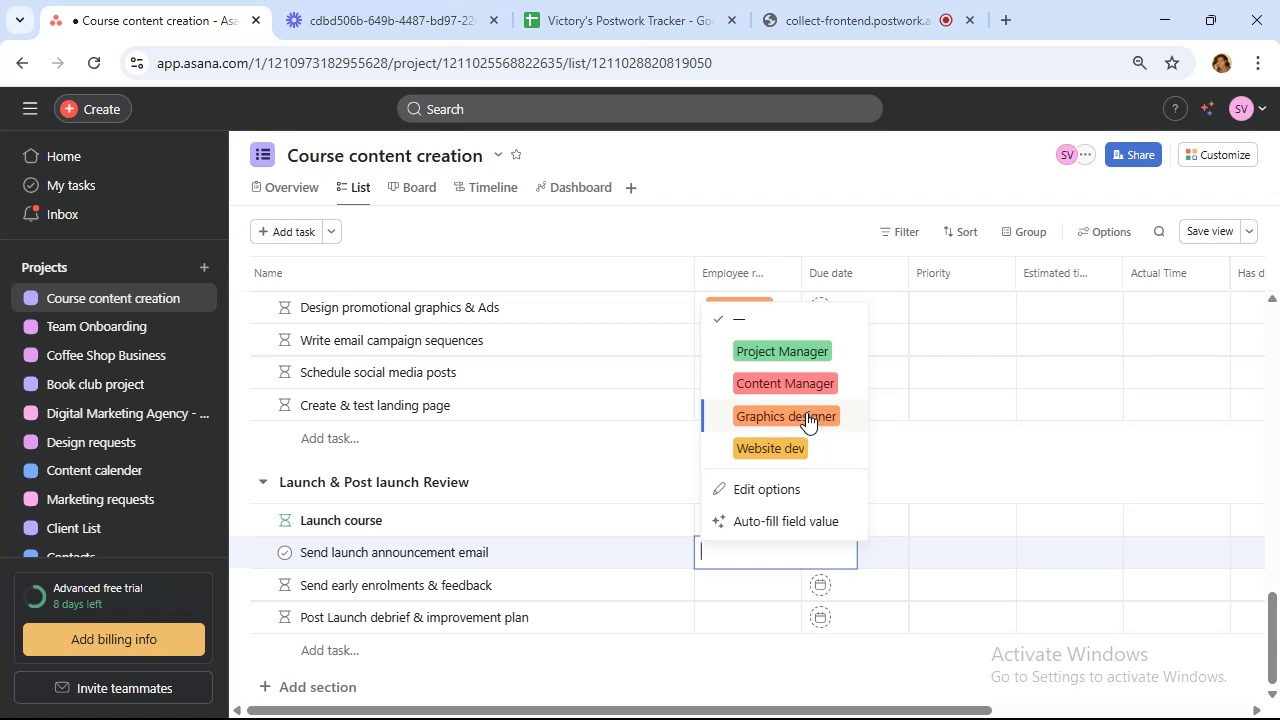 
left_click([790, 356])
 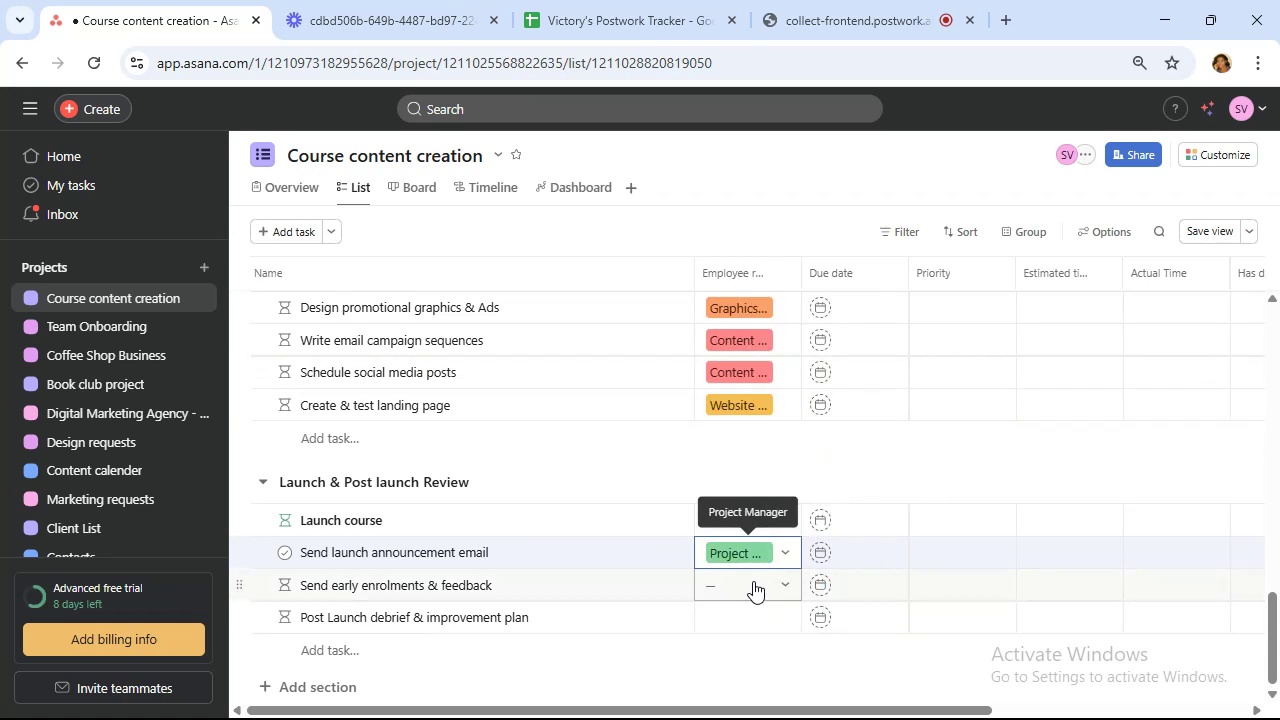 
left_click([756, 581])
 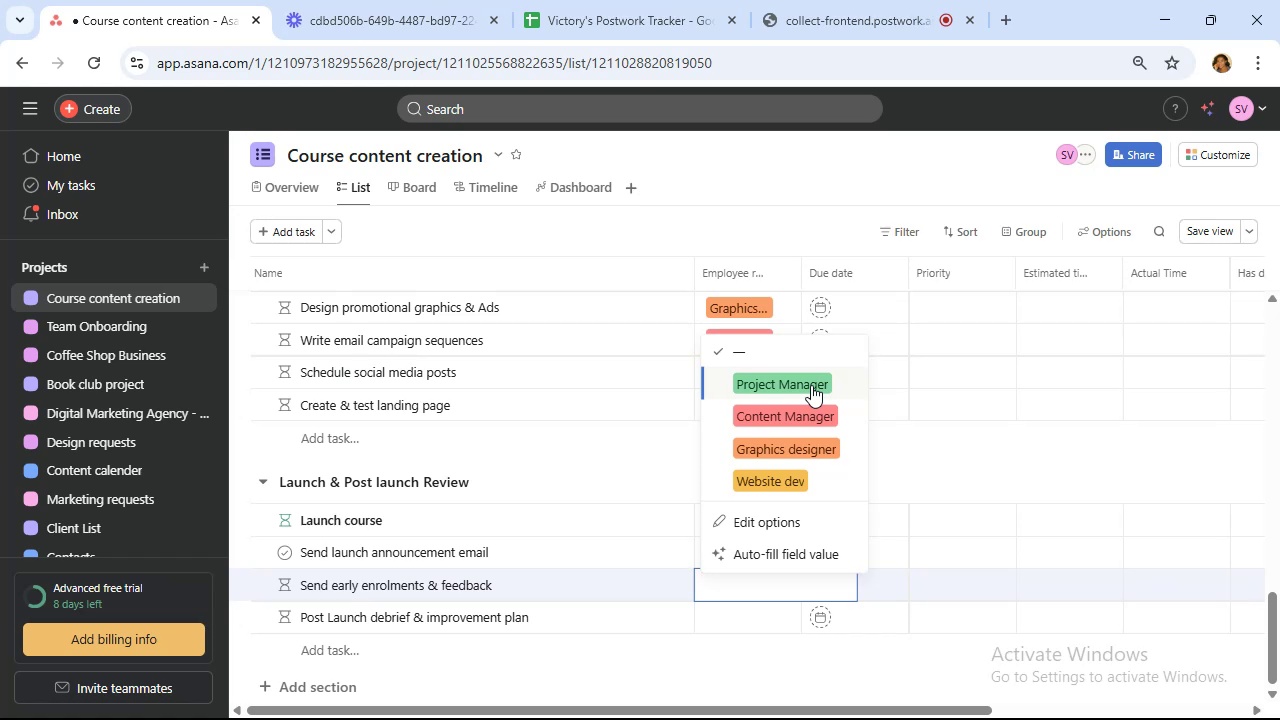 
left_click([811, 385])
 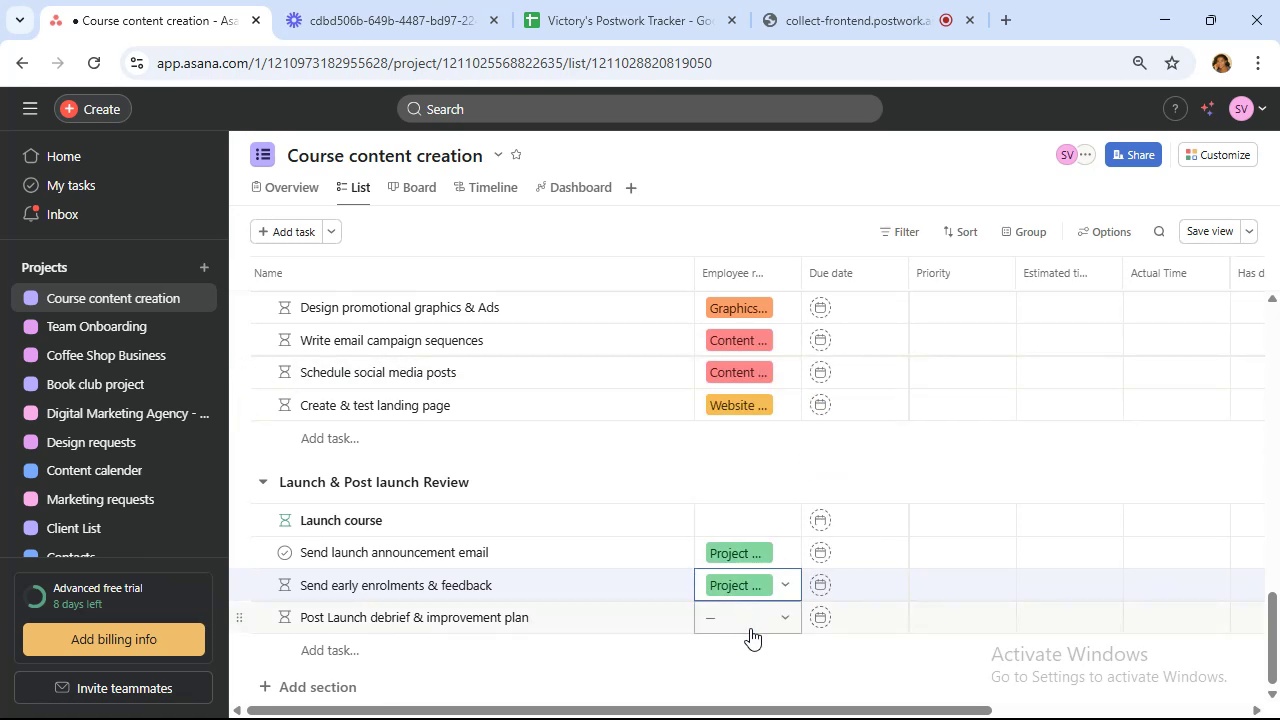 
left_click_drag(start_coordinate=[757, 618], to_coordinate=[765, 616])
 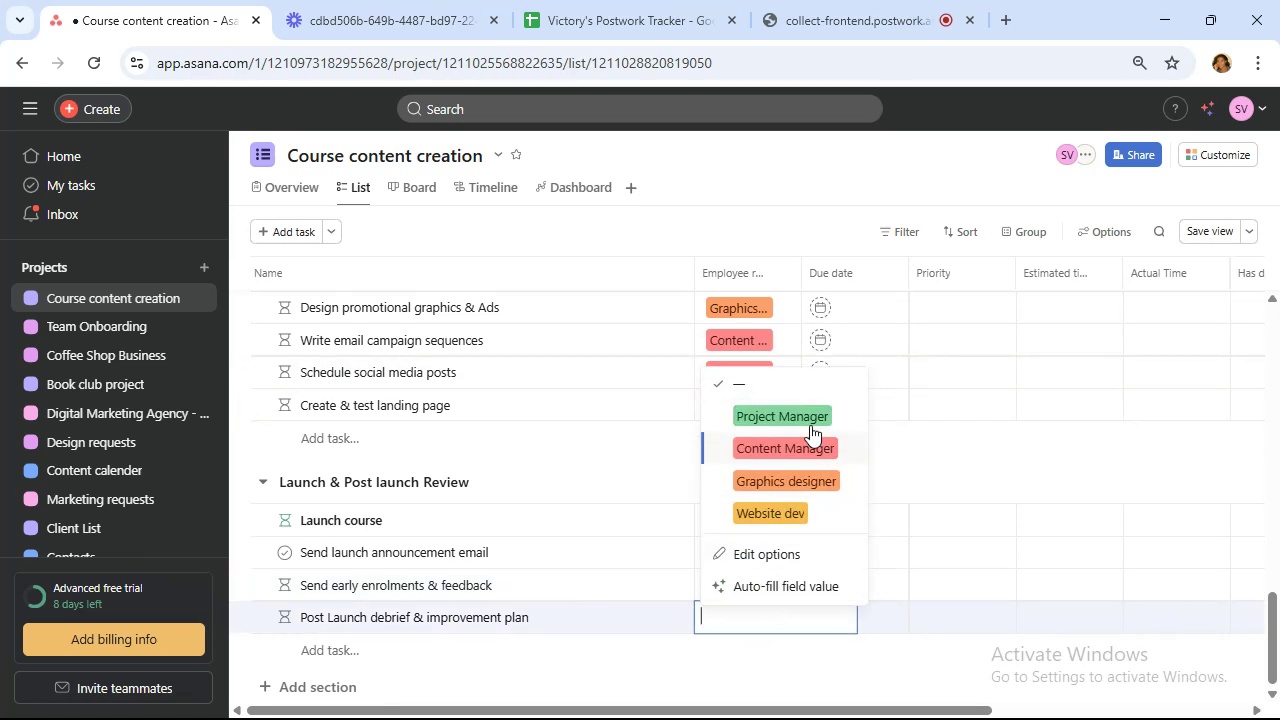 
left_click([810, 415])
 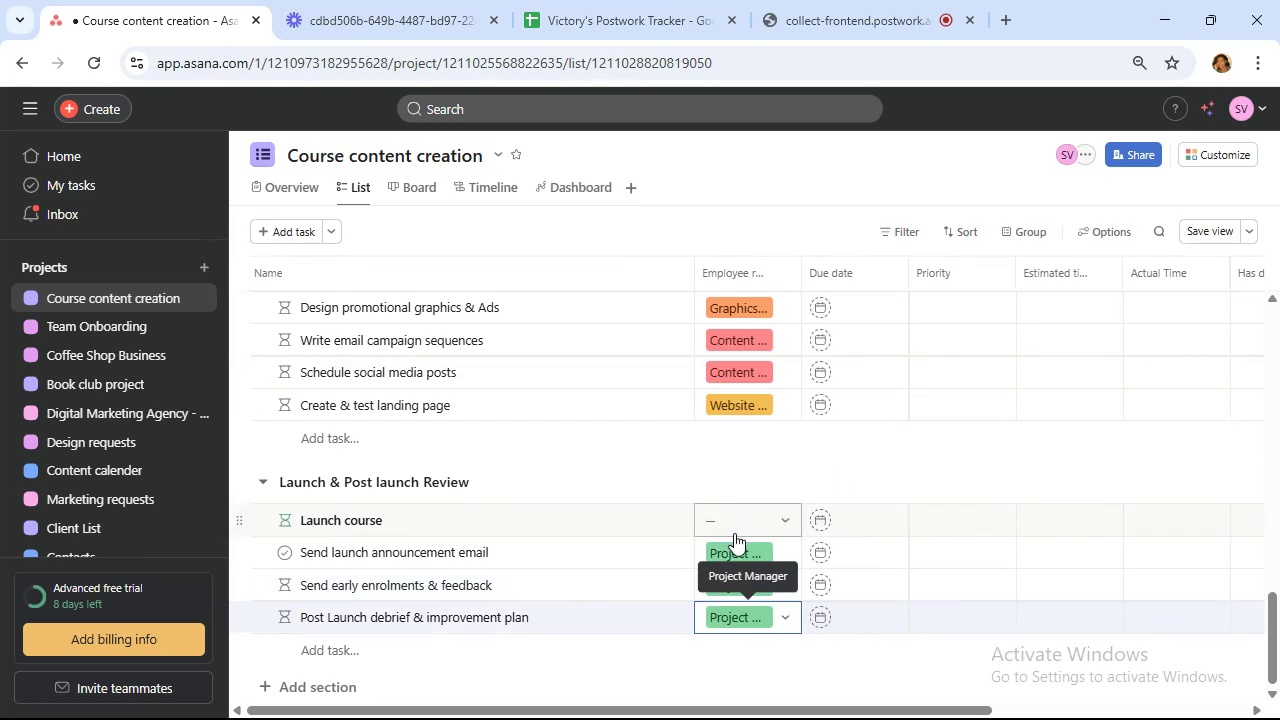 
scroll: coordinate [745, 528], scroll_direction: up, amount: 4.0
 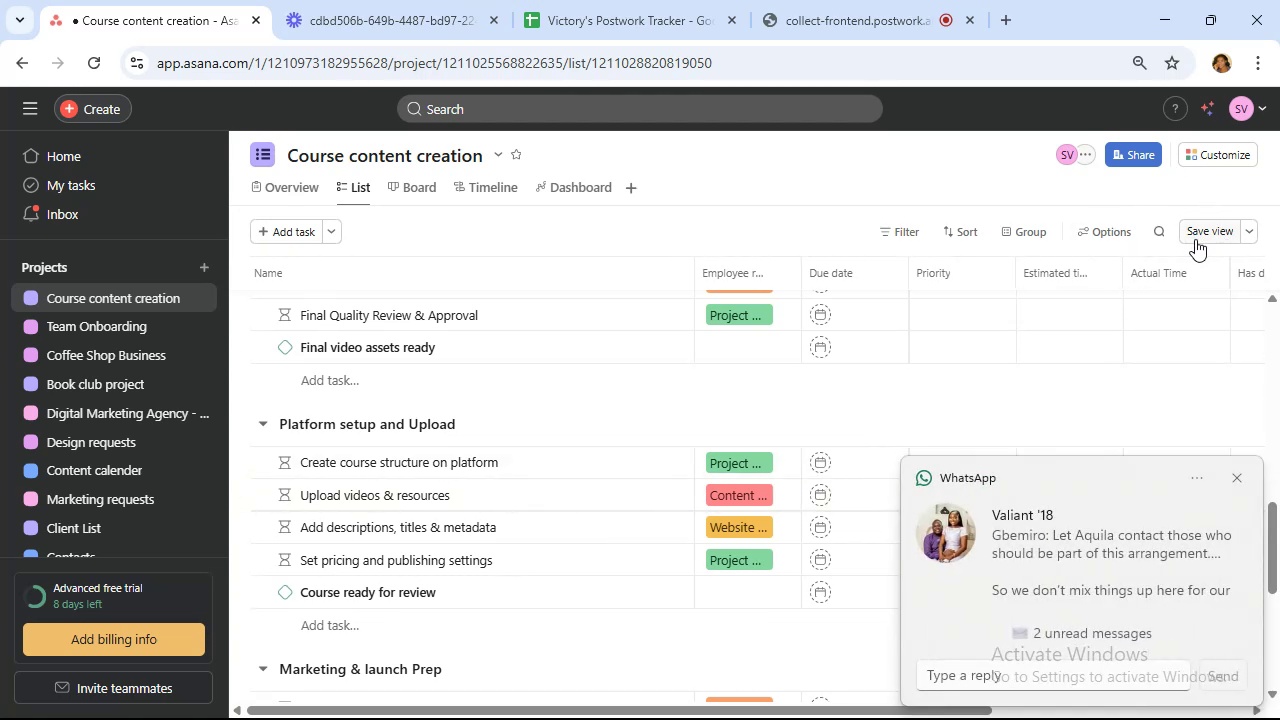 
wait(12.59)
 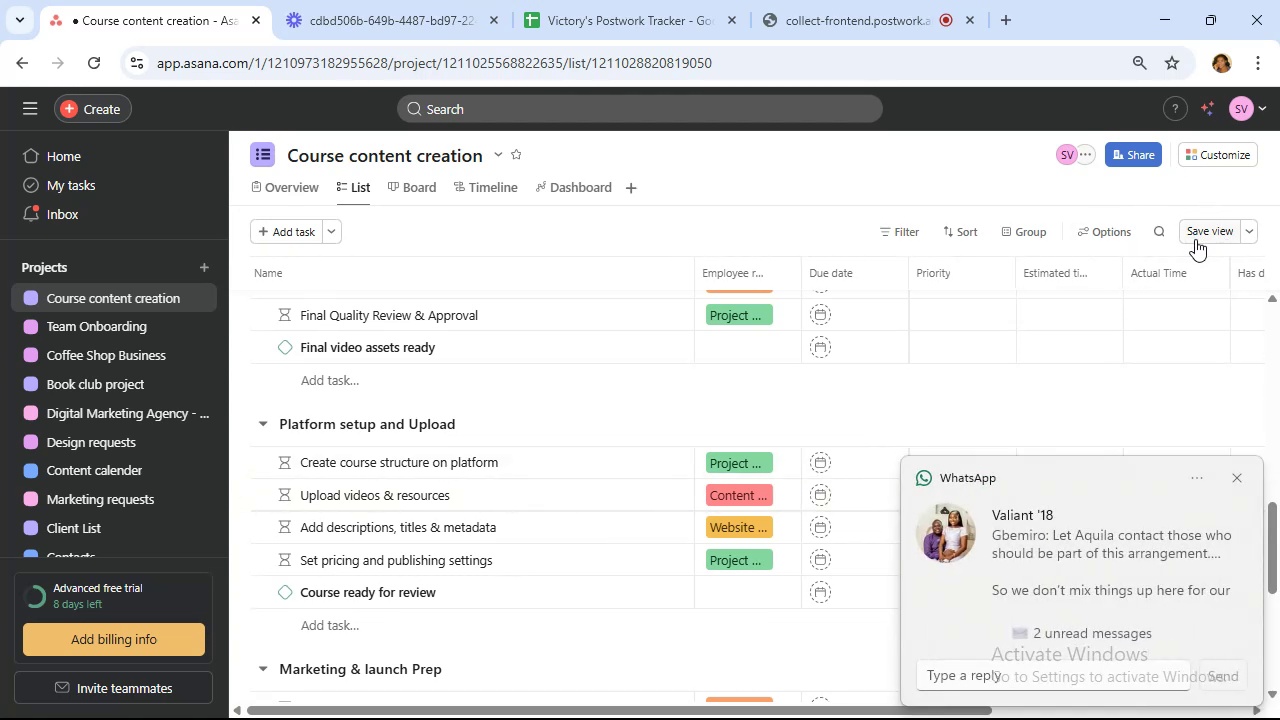 
scroll: coordinate [576, 407], scroll_direction: up, amount: 9.0
 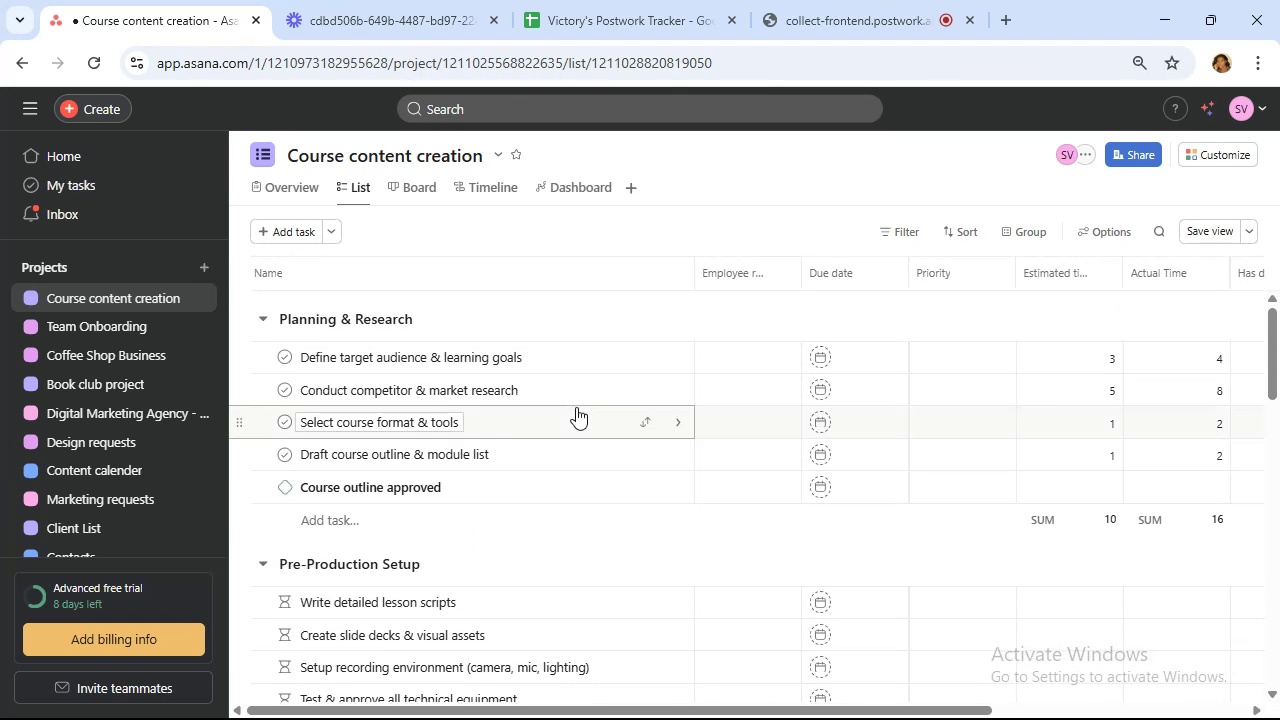 
scroll: coordinate [576, 407], scroll_direction: down, amount: 2.0
 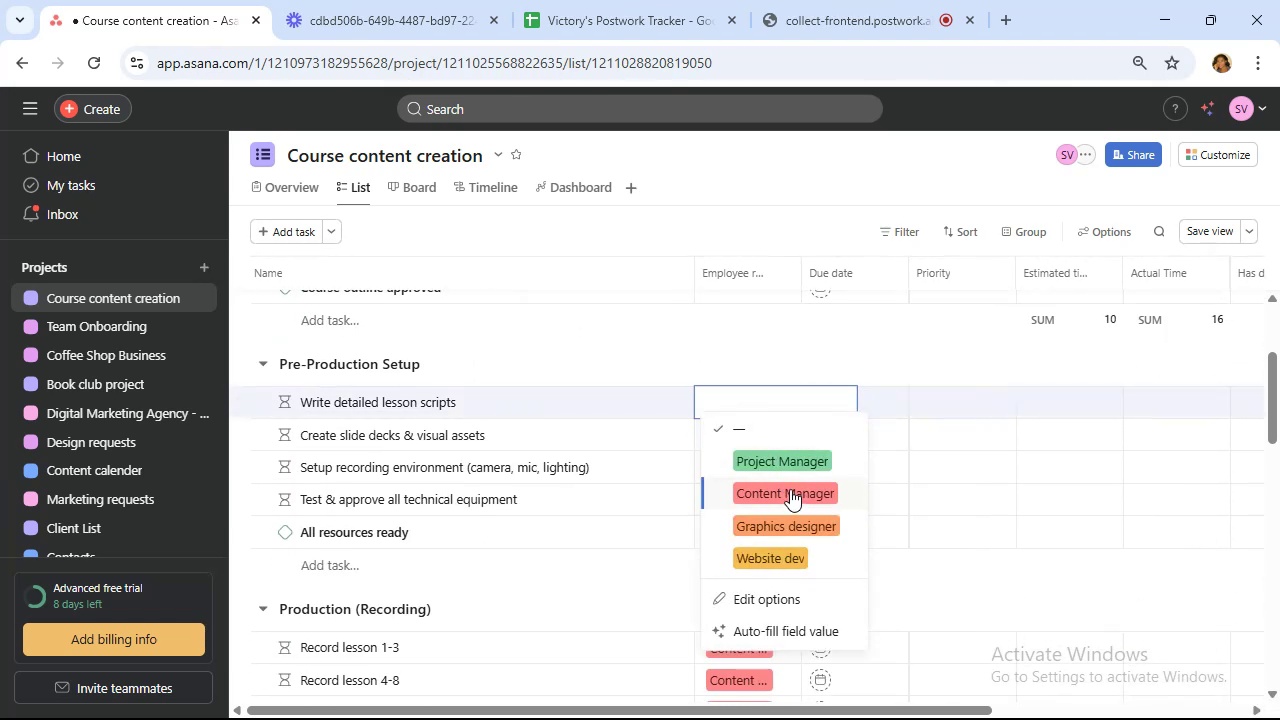 
left_click([746, 436])
 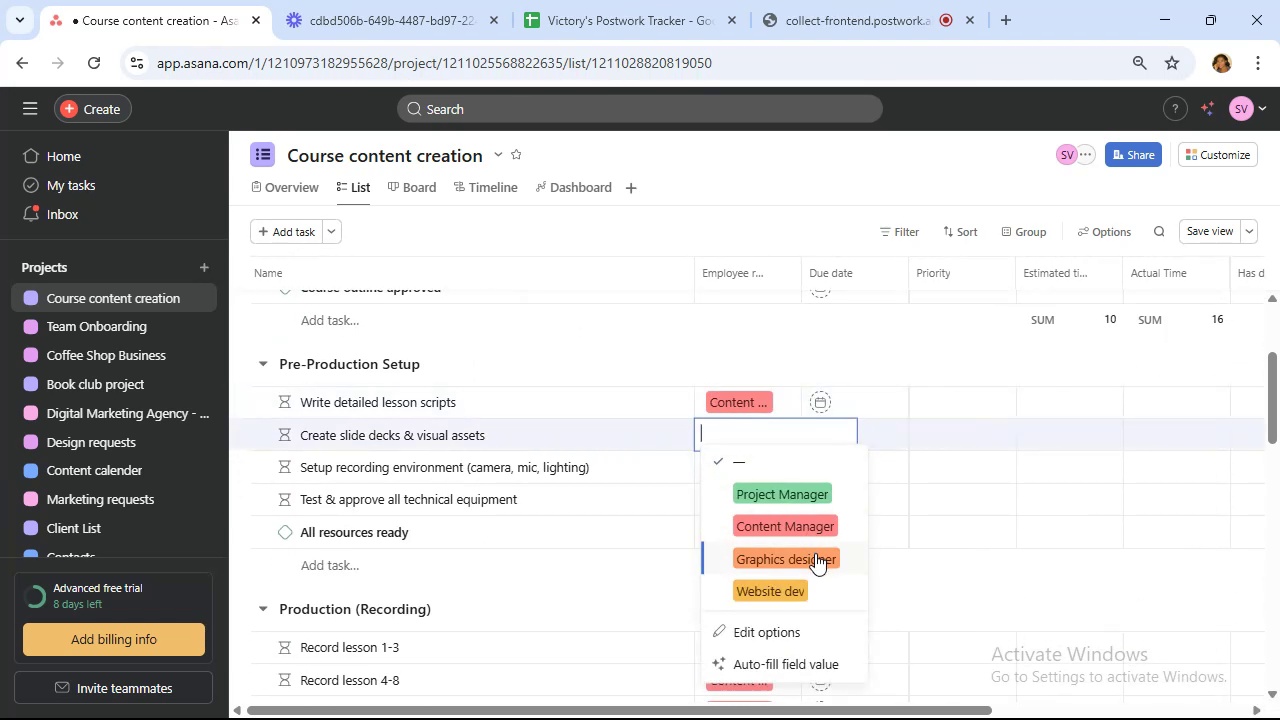 
left_click([816, 558])
 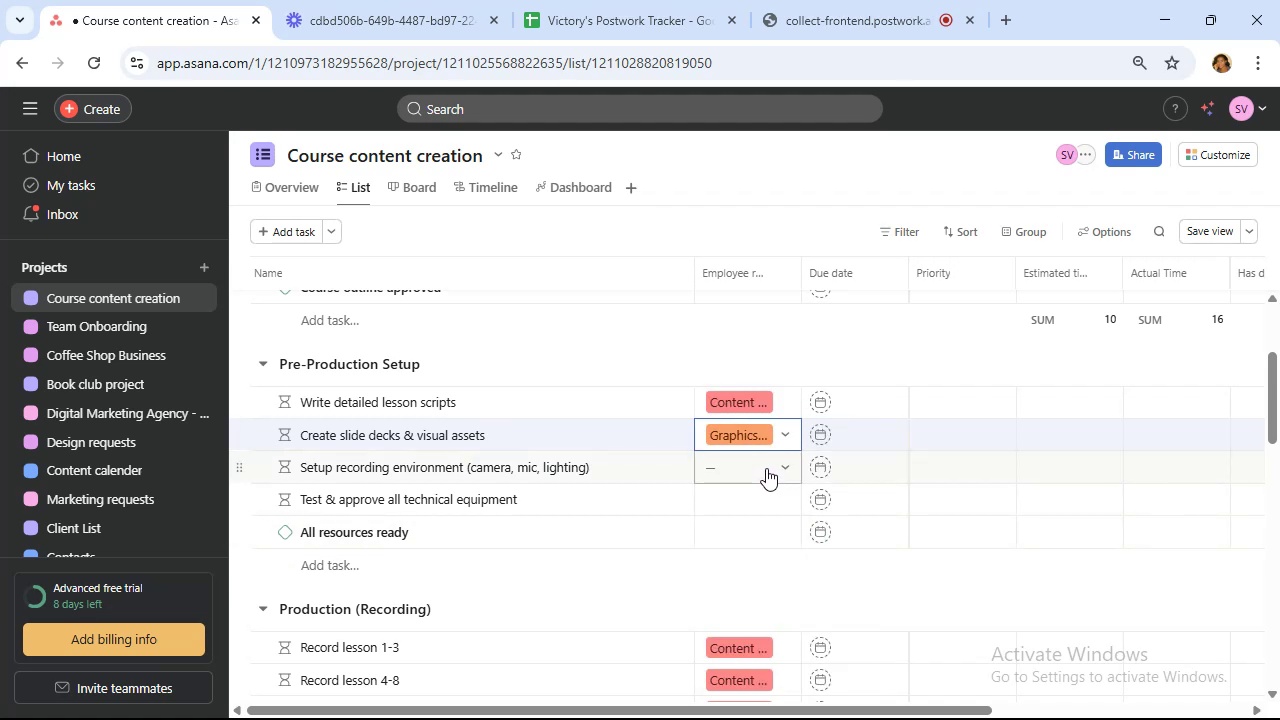 
left_click([766, 468])
 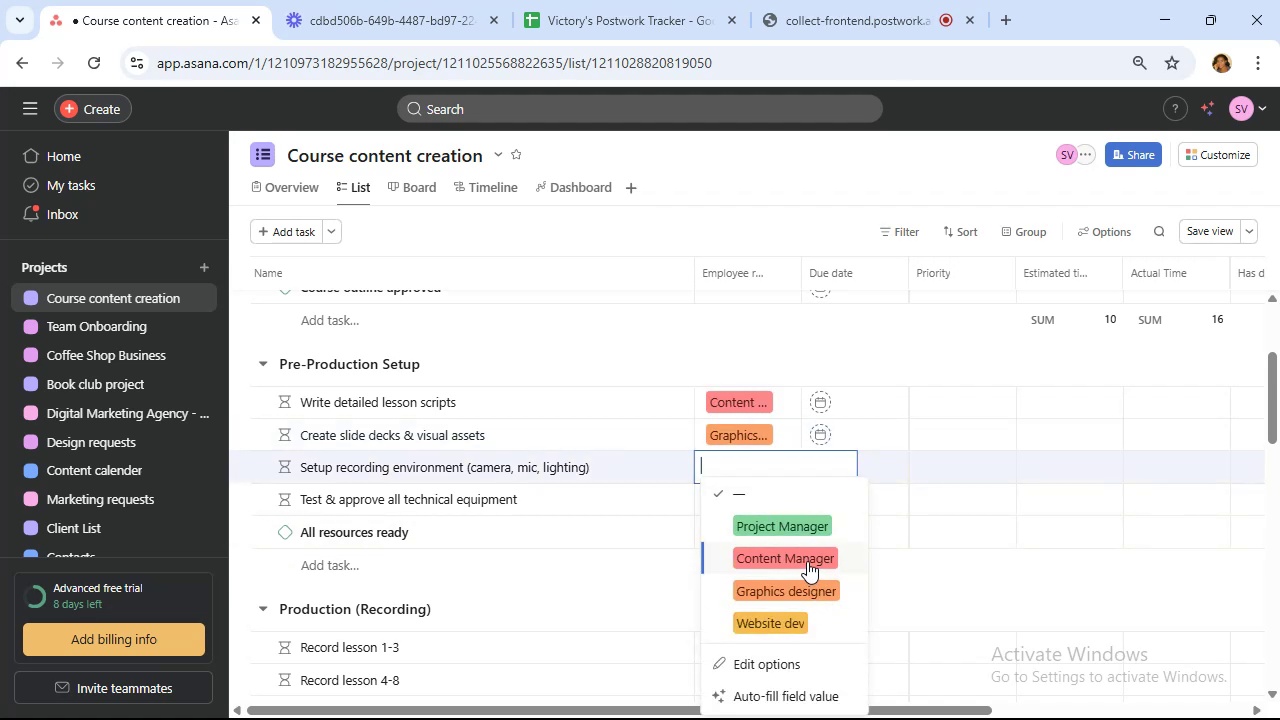 
left_click([806, 559])
 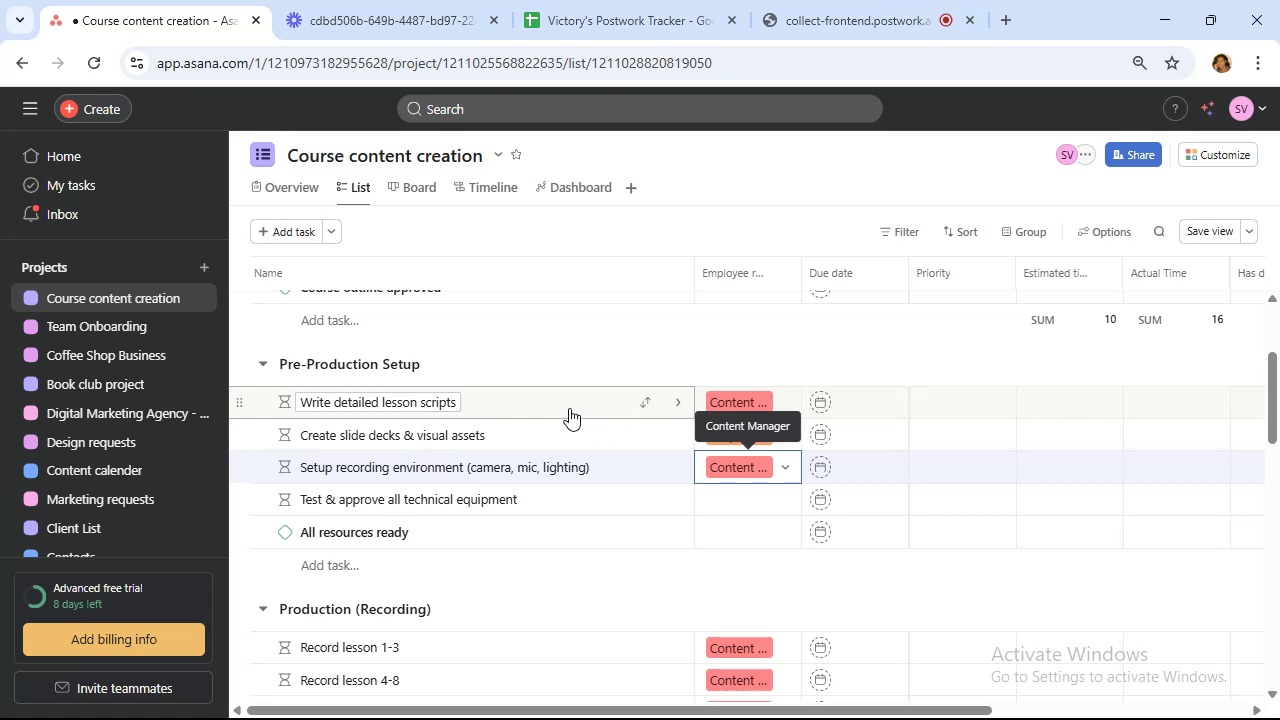 
wait(10.26)
 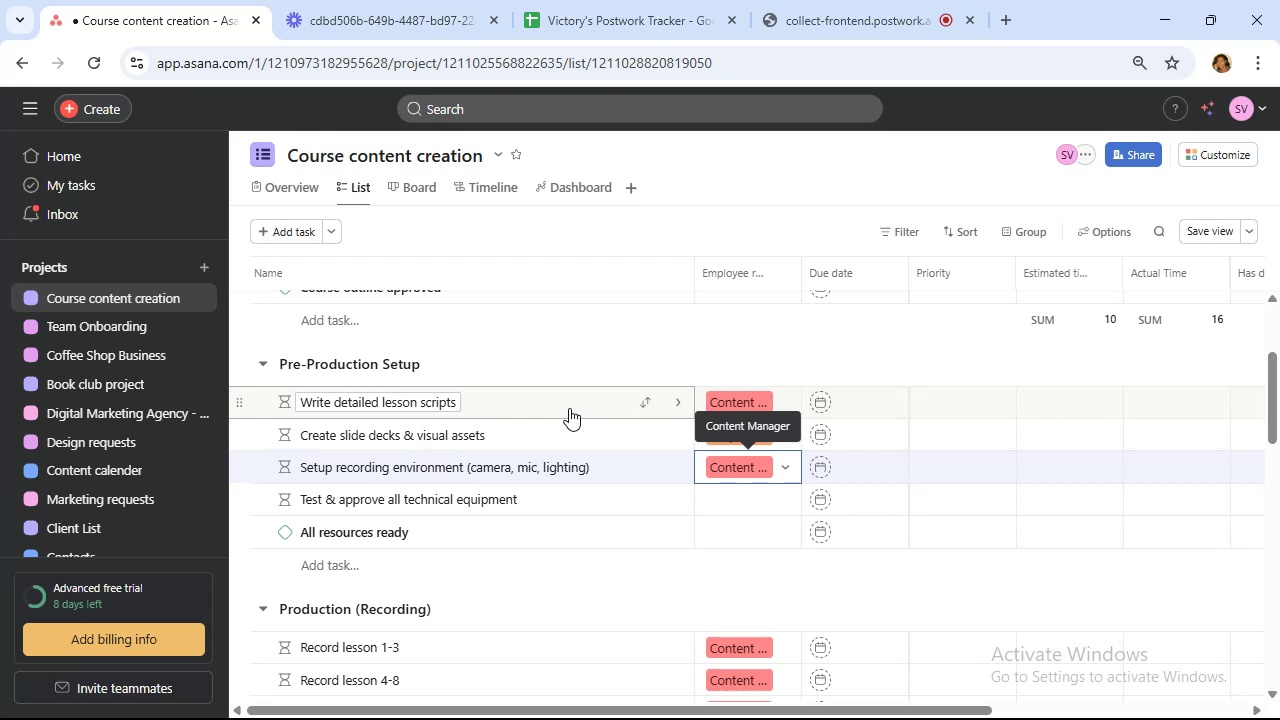 
left_click([735, 493])
 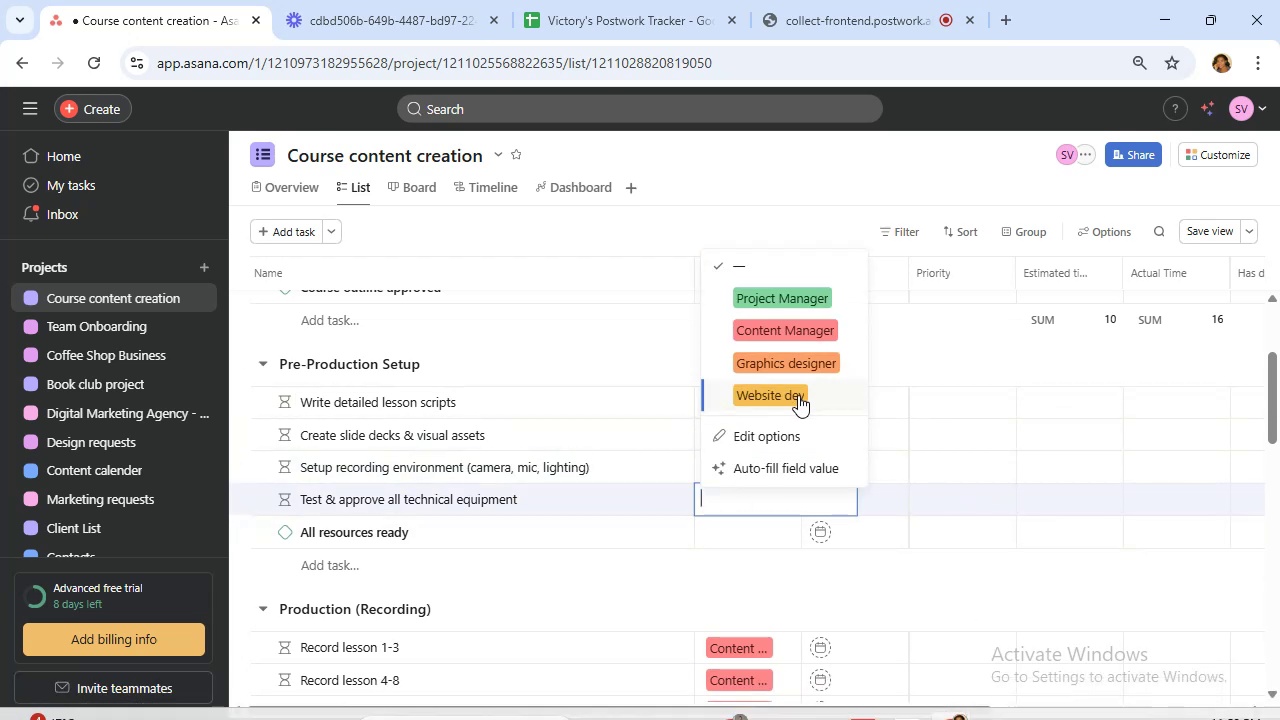 
left_click([791, 439])
 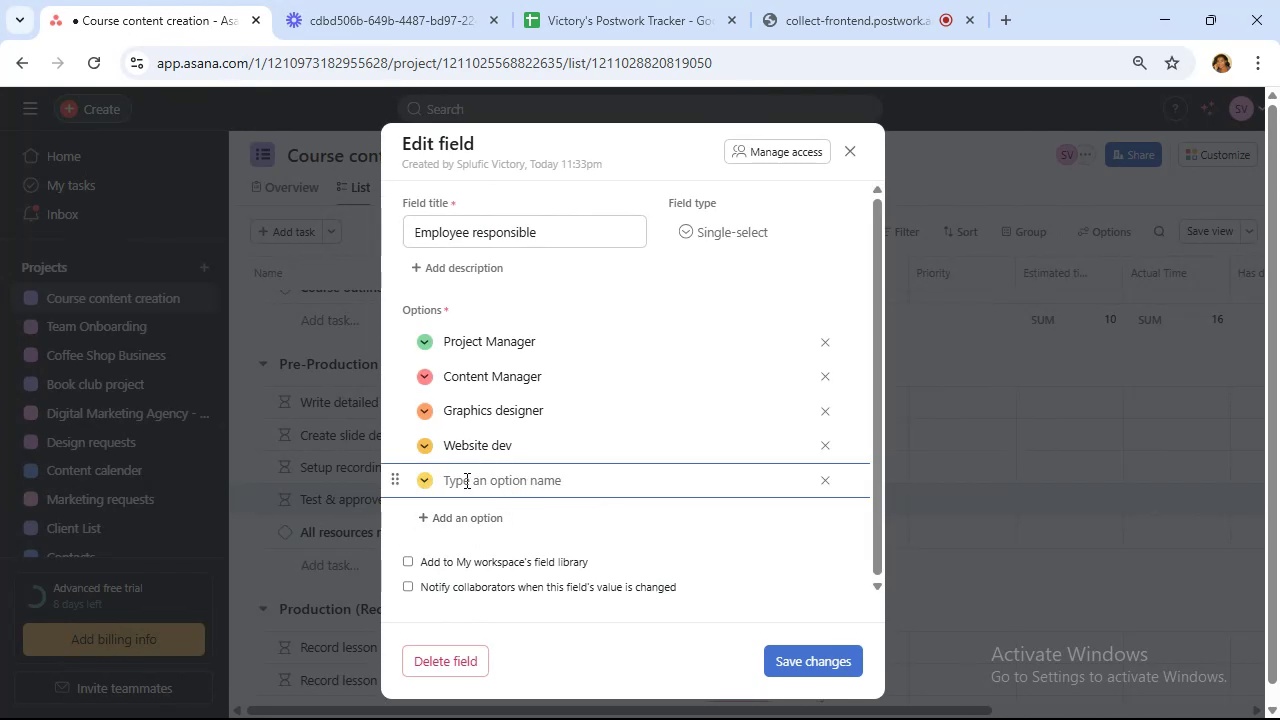 
left_click([429, 480])
 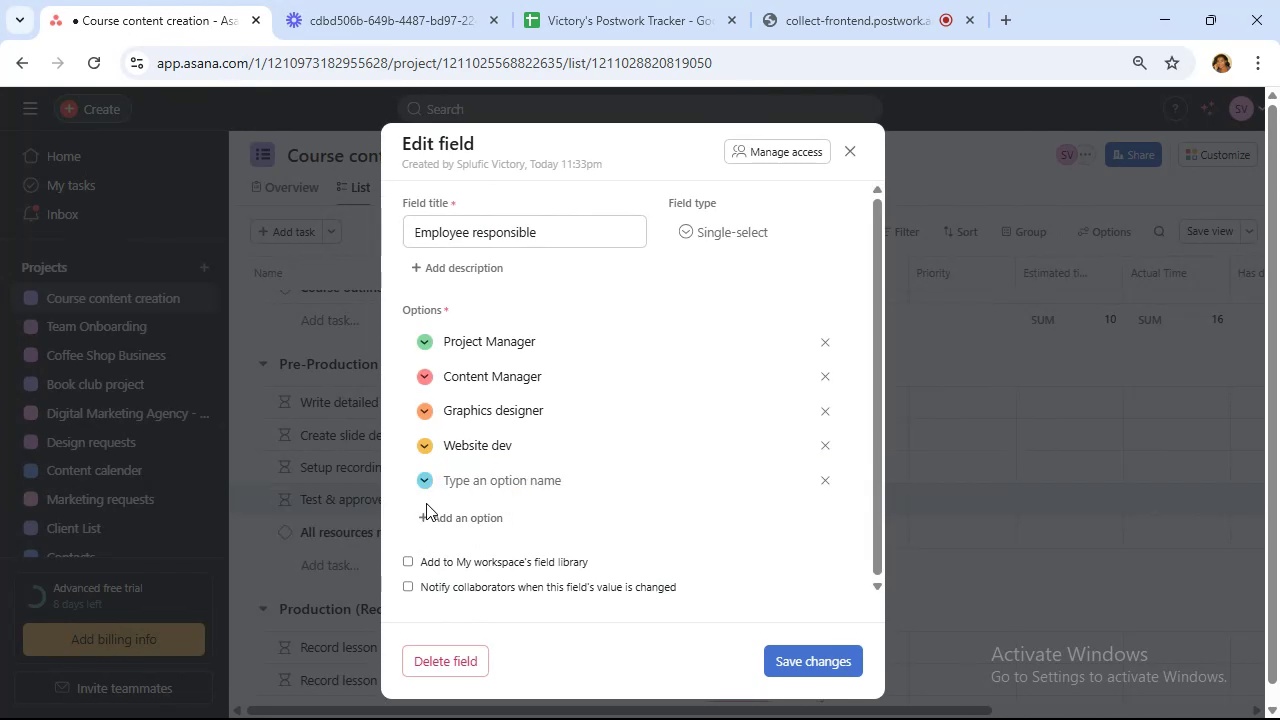 
left_click([490, 479])
 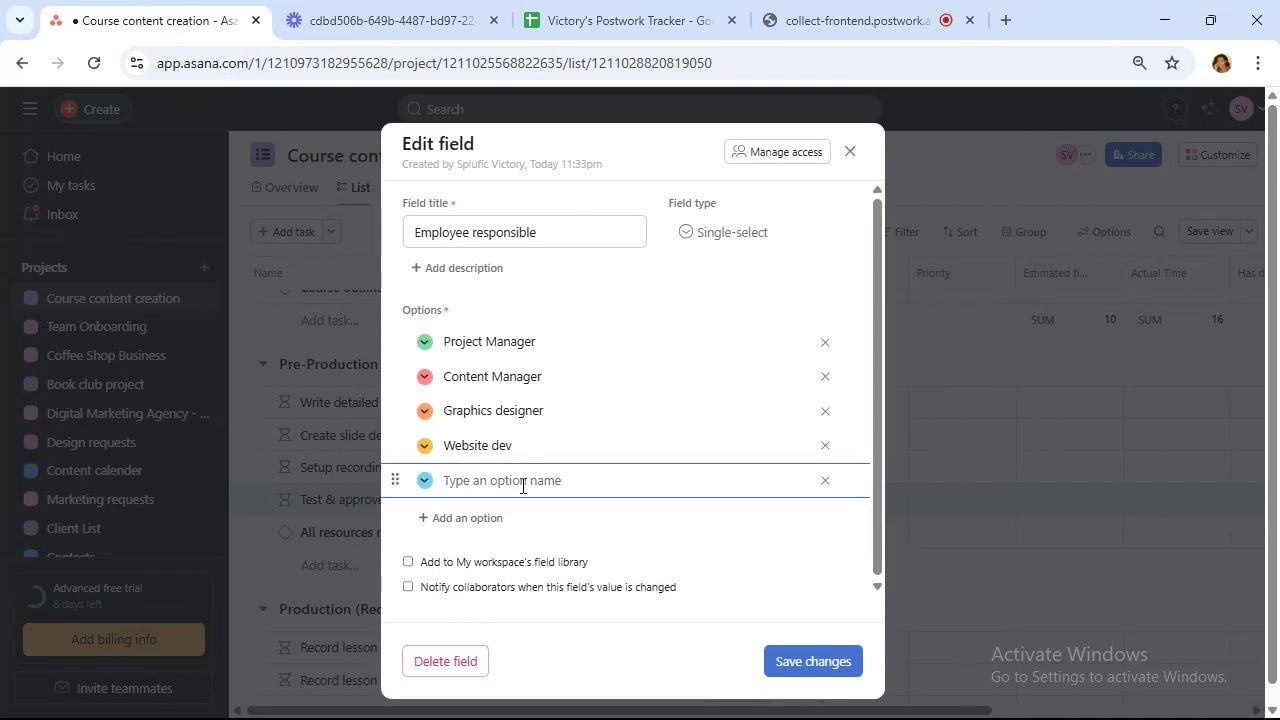 
key(Shift+ShiftRight)
 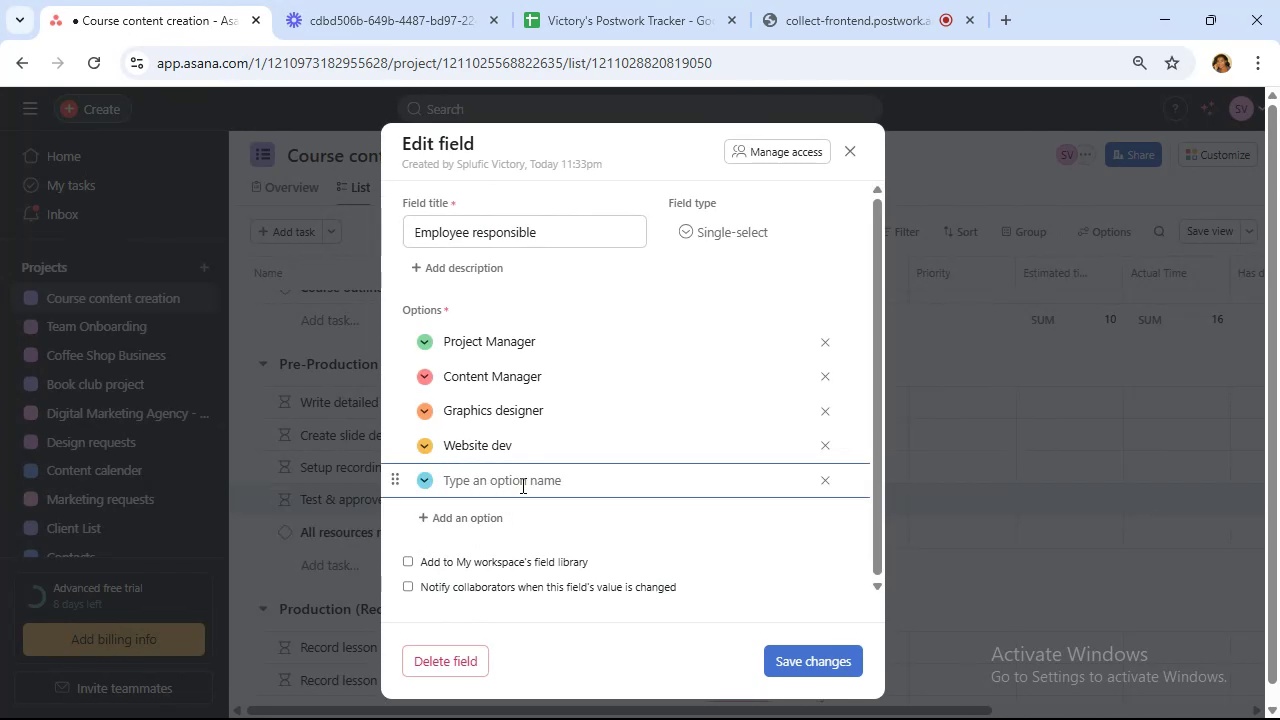 
key(ArrowLeft)
 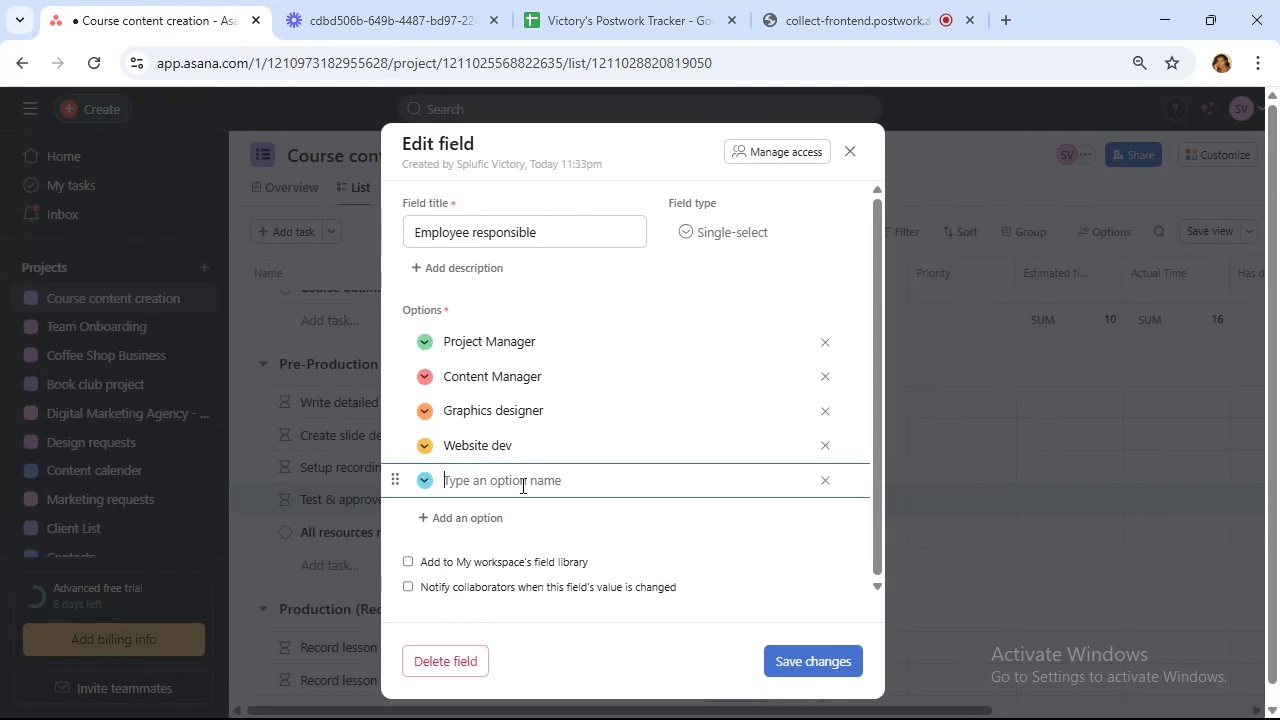 
type(Production manger)
 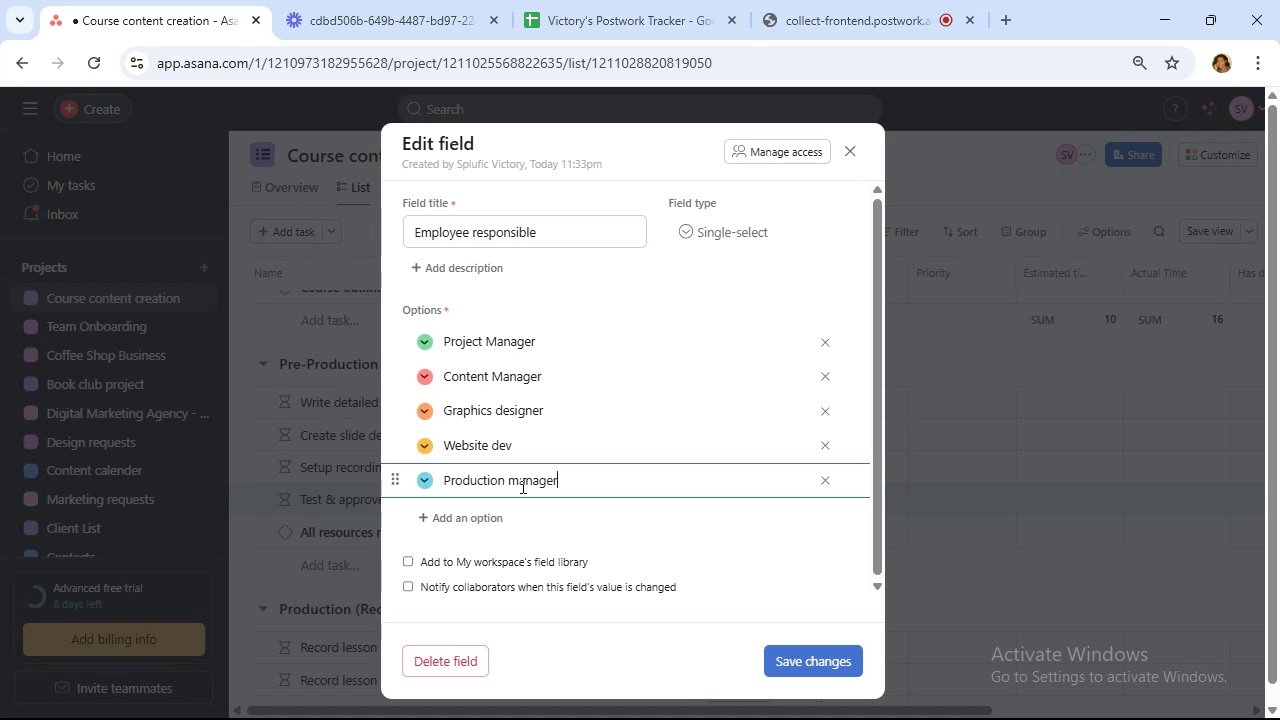 
left_click([803, 665])
 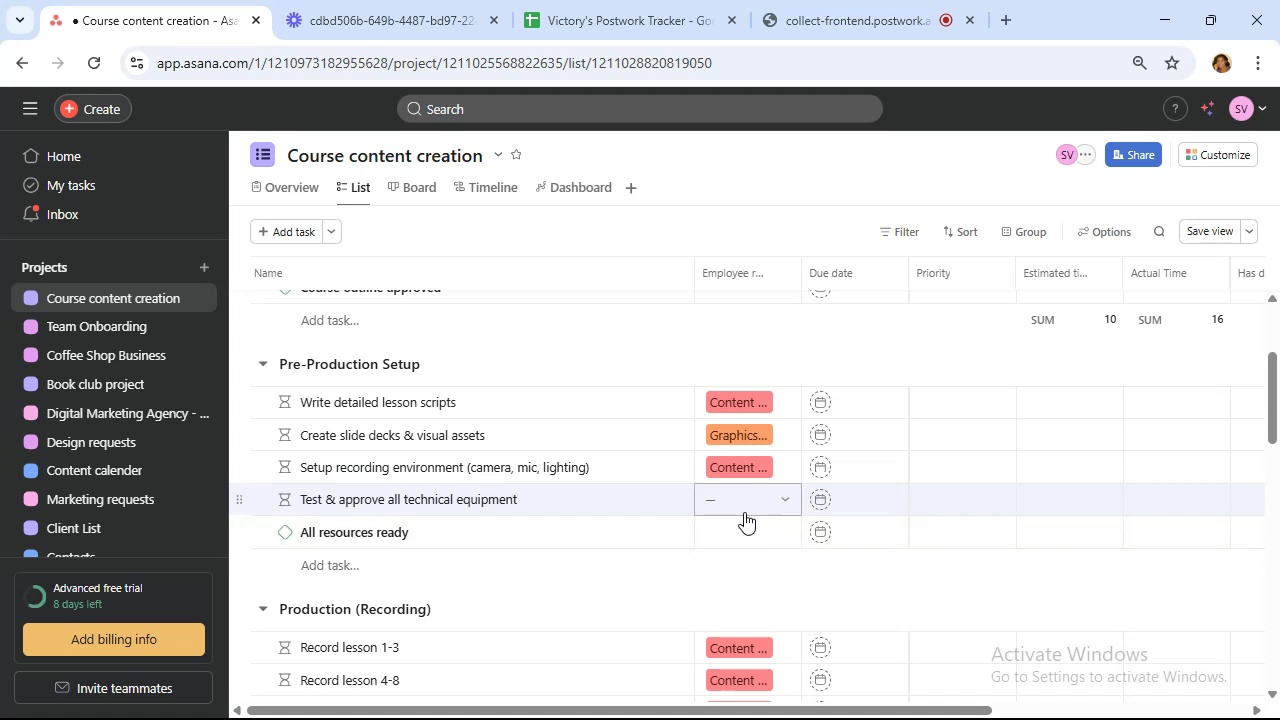 
mouse_move([741, 482])
 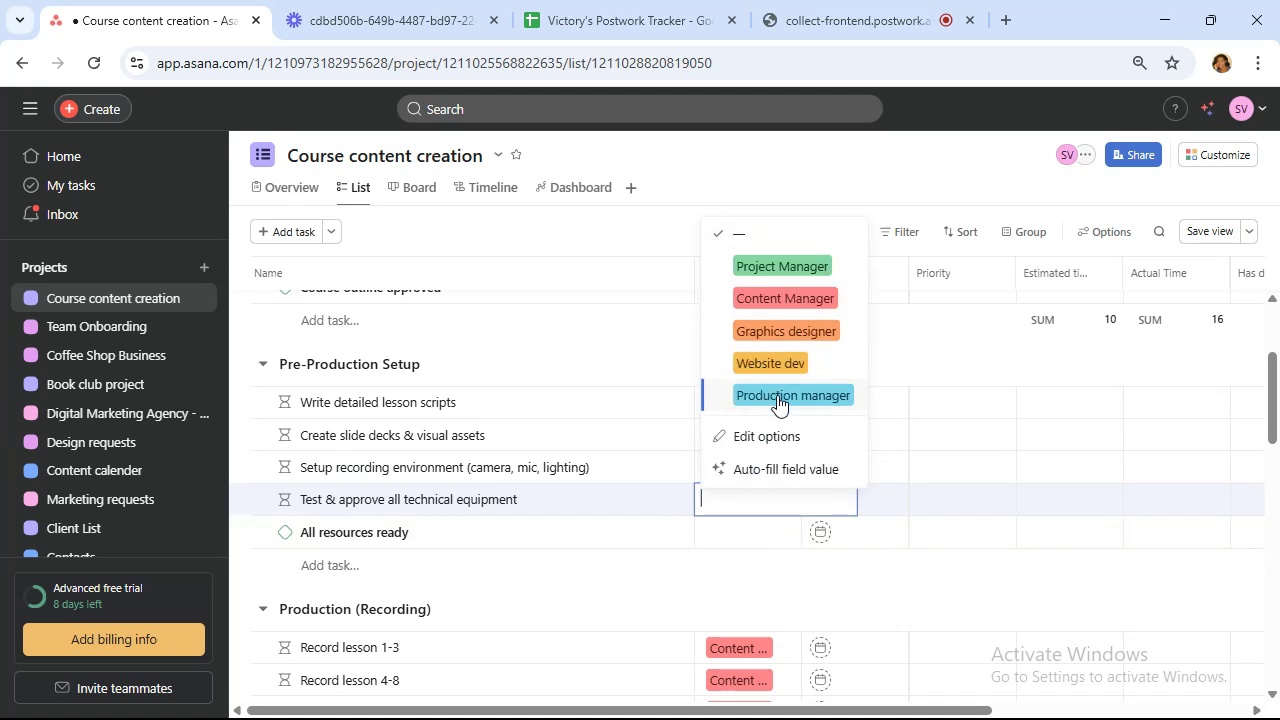 
left_click([778, 395])
 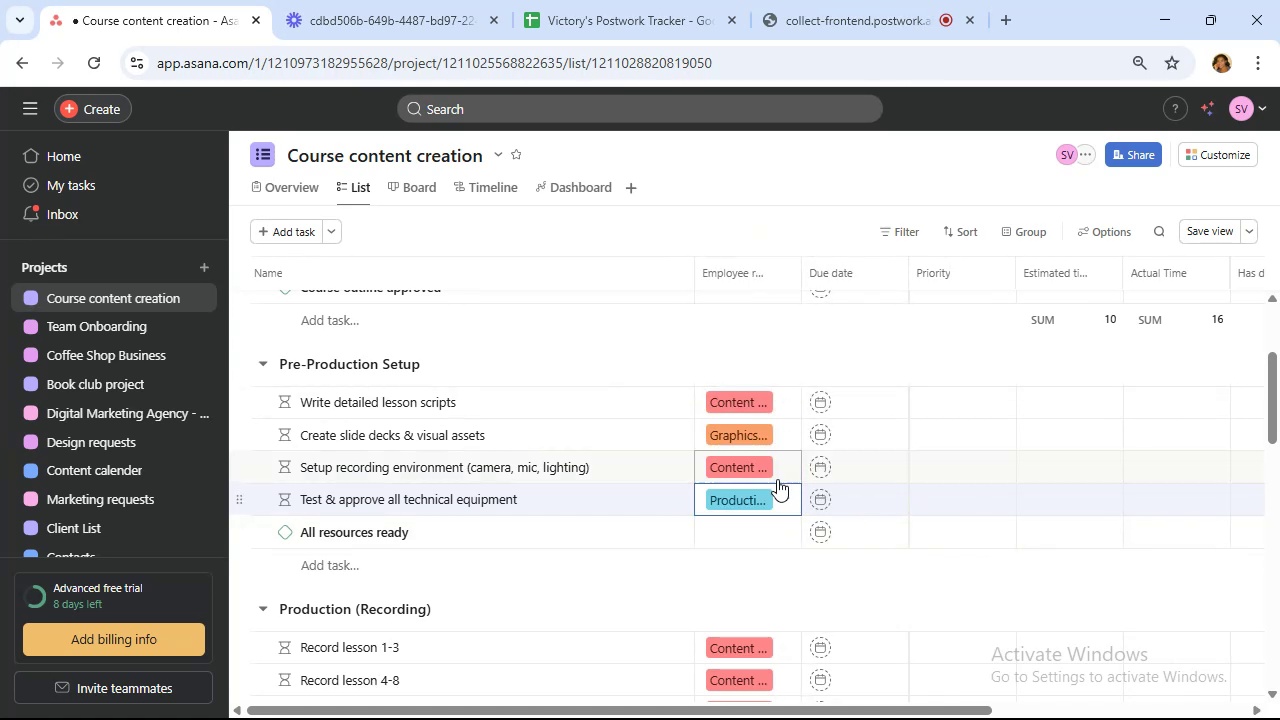 
left_click([764, 469])
 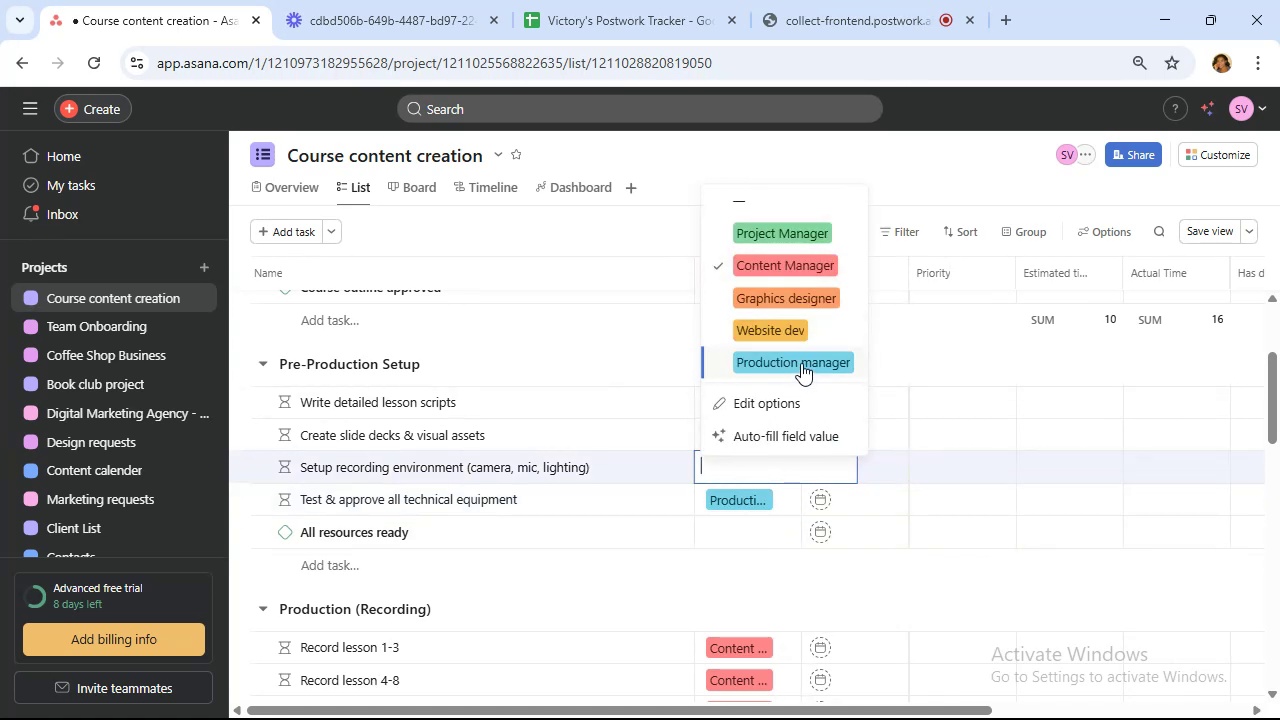 
left_click([801, 363])
 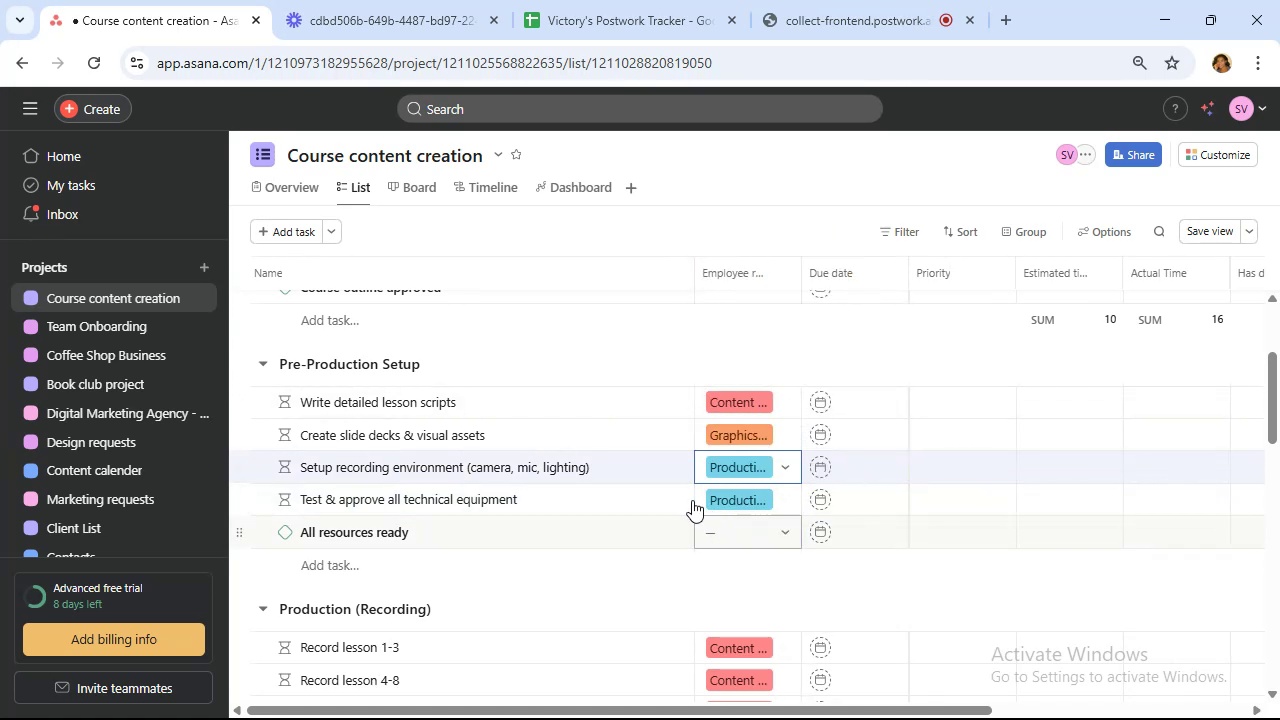 
scroll: coordinate [650, 453], scroll_direction: up, amount: 2.0
 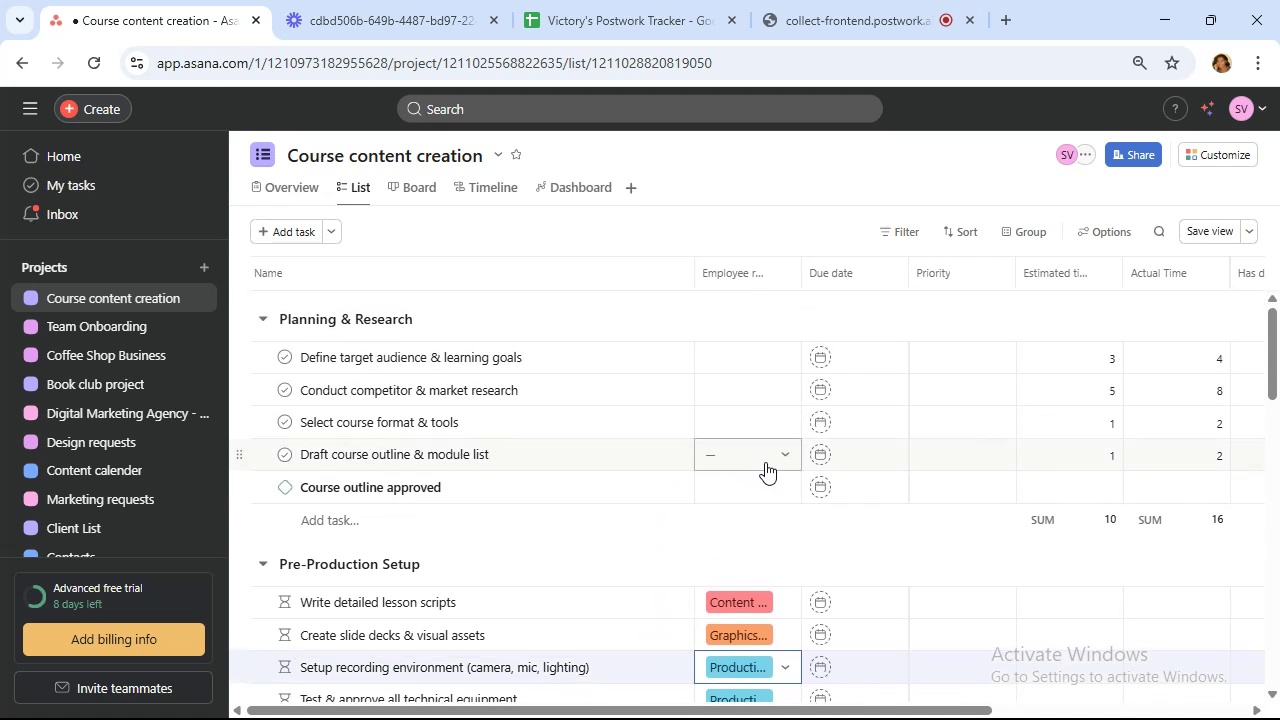 
wait(9.01)
 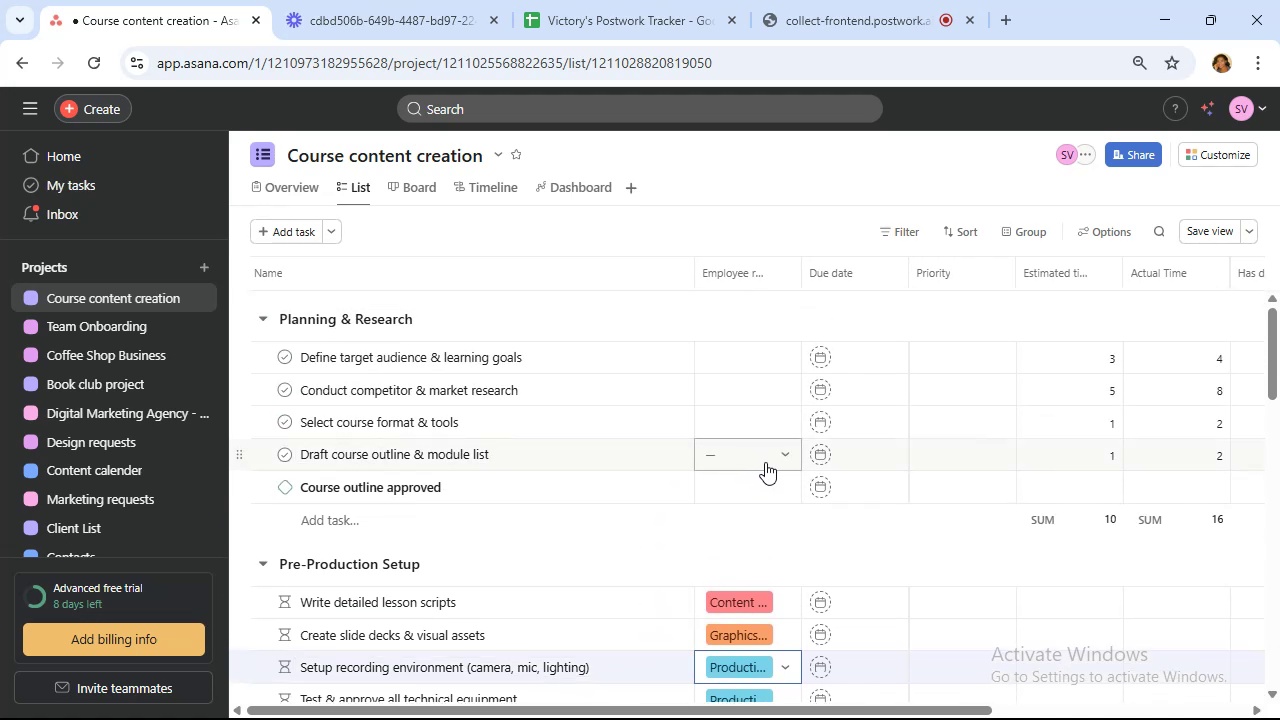 
left_click([777, 389])
 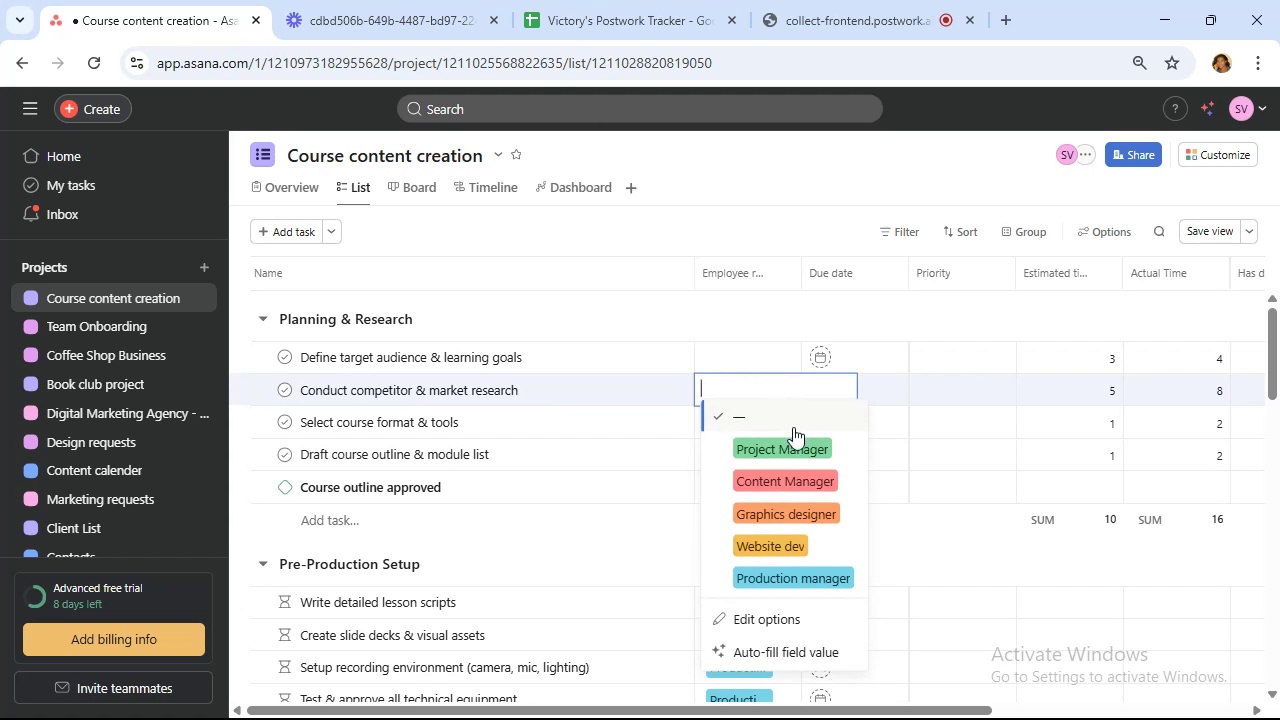 
left_click([804, 450])
 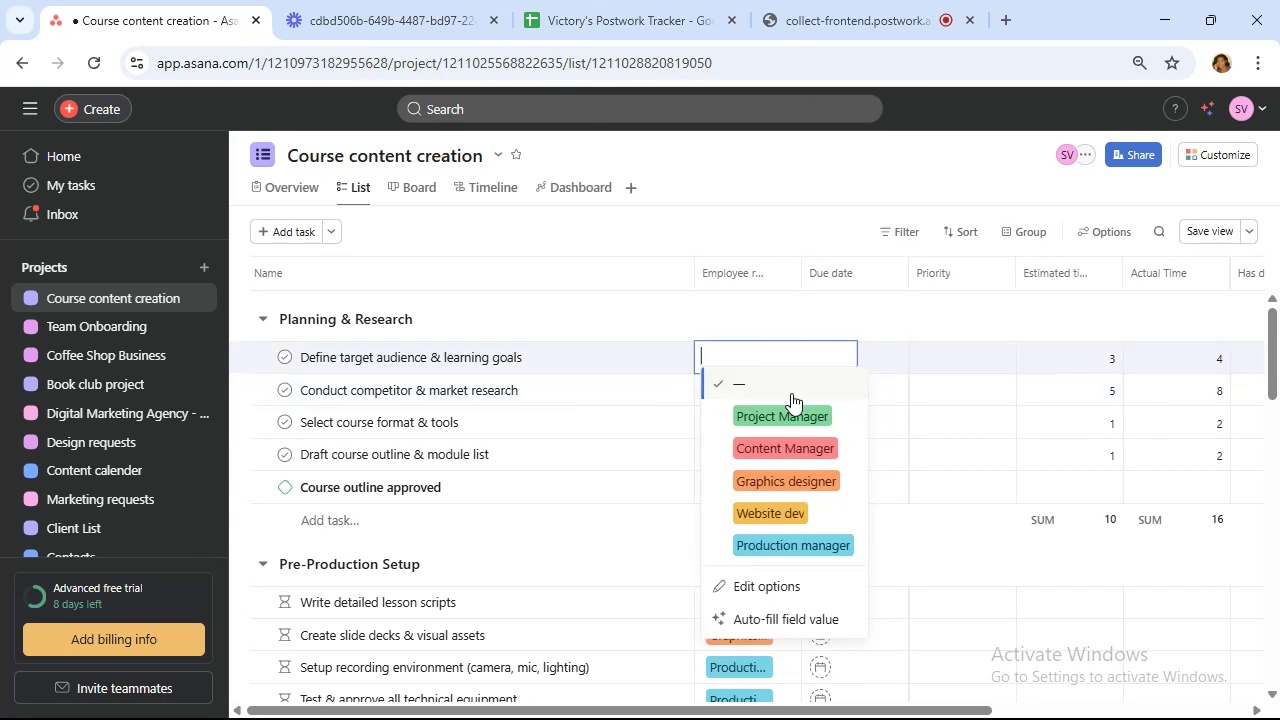 
left_click([799, 411])
 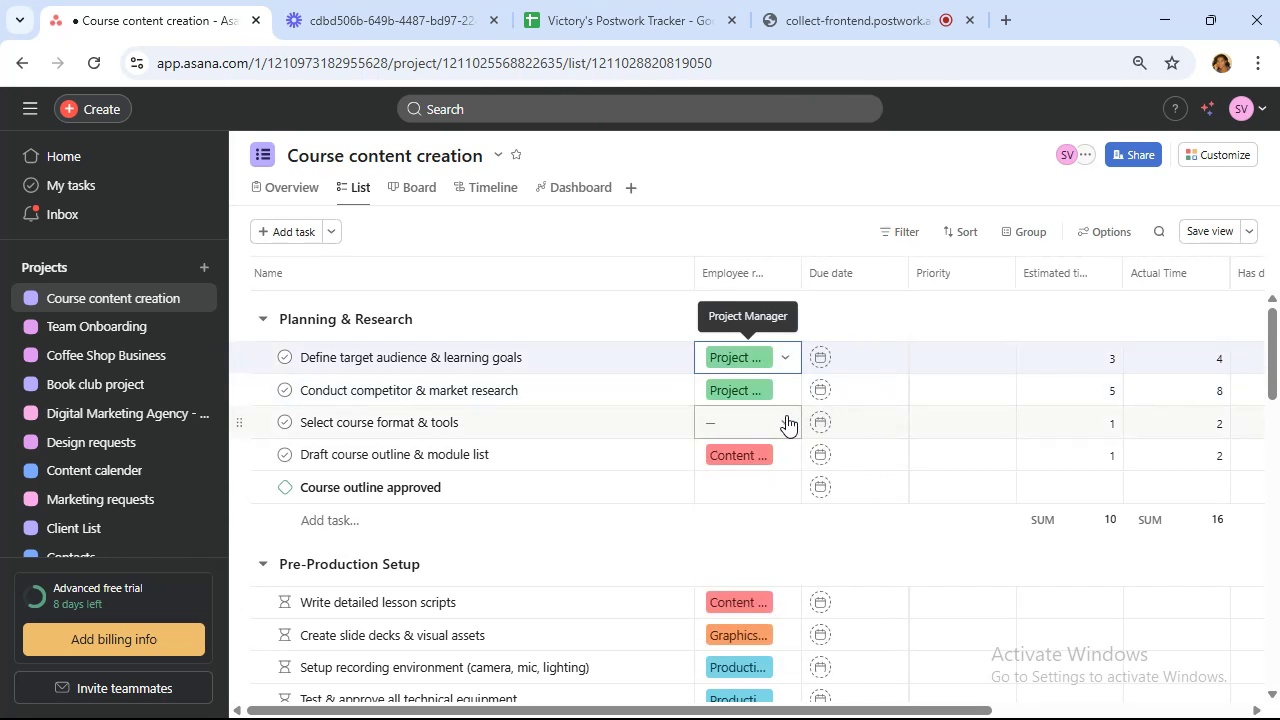 
left_click([785, 416])
 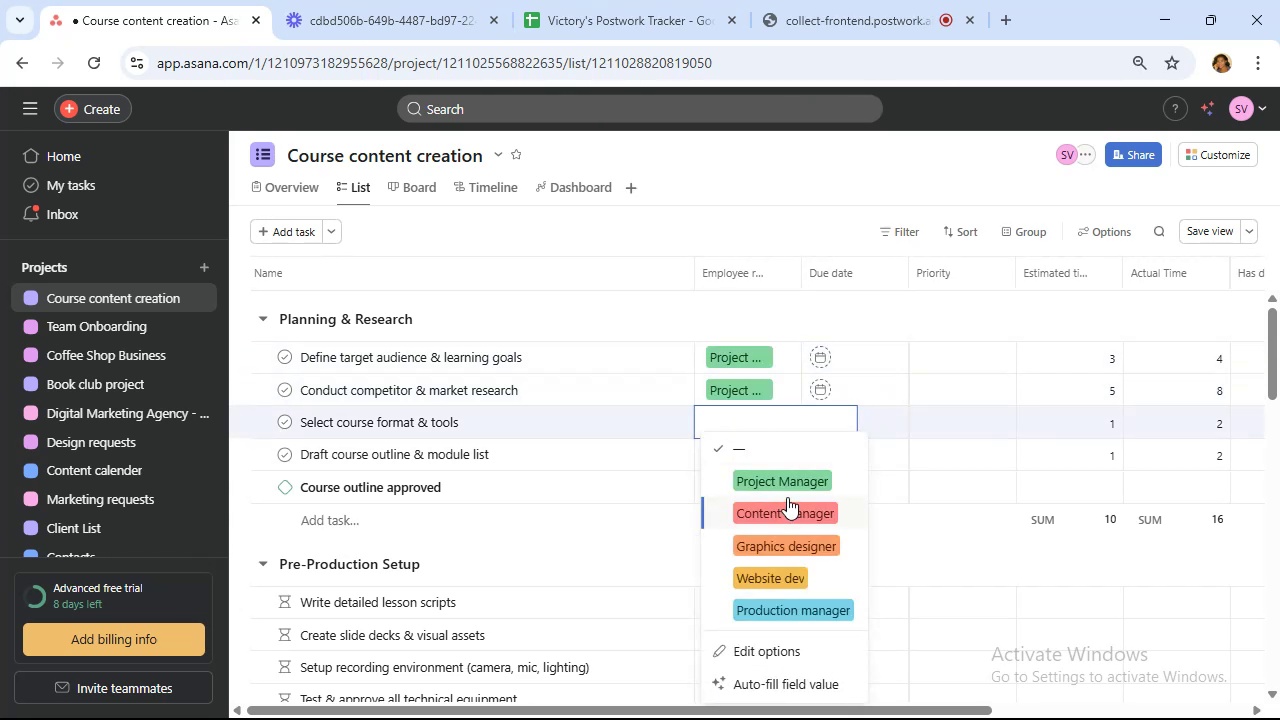 
left_click([796, 508])
 